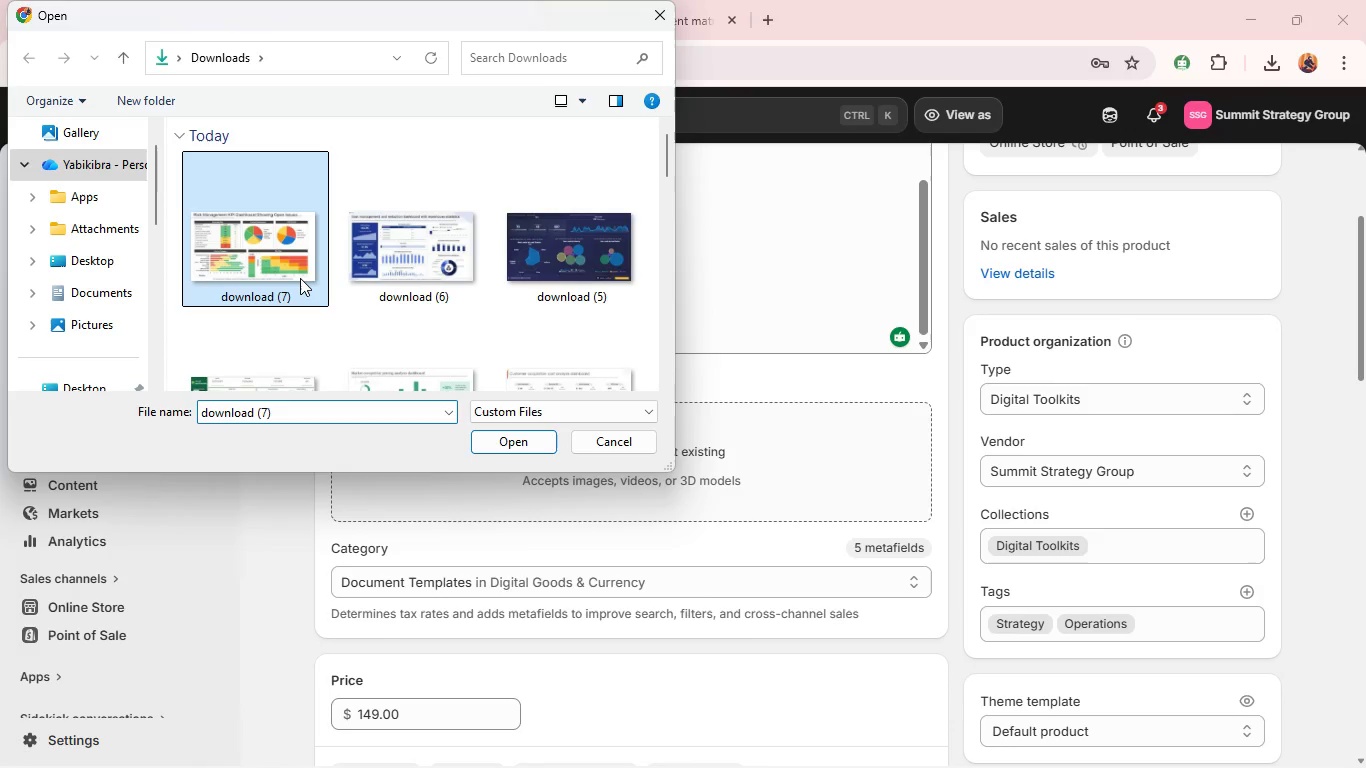 
wait(9.78)
 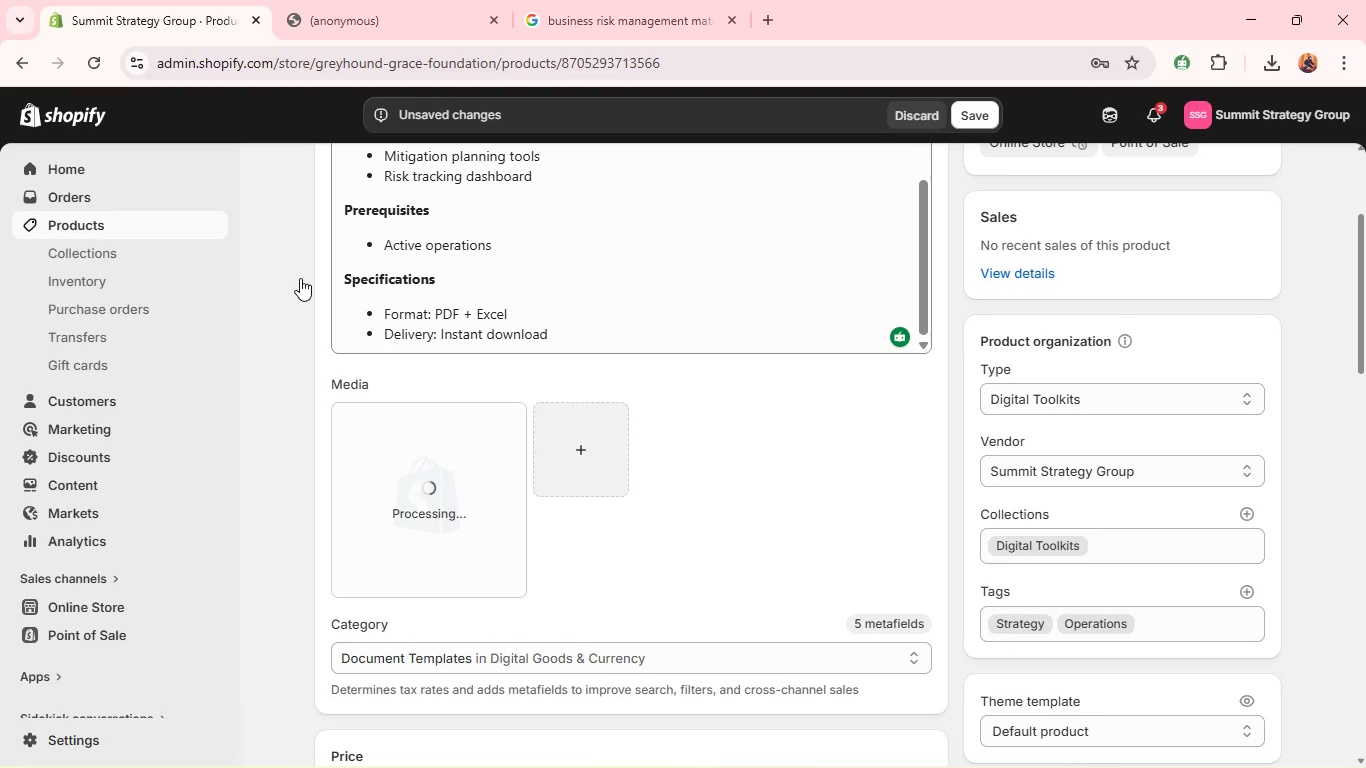 
left_click([439, 472])
 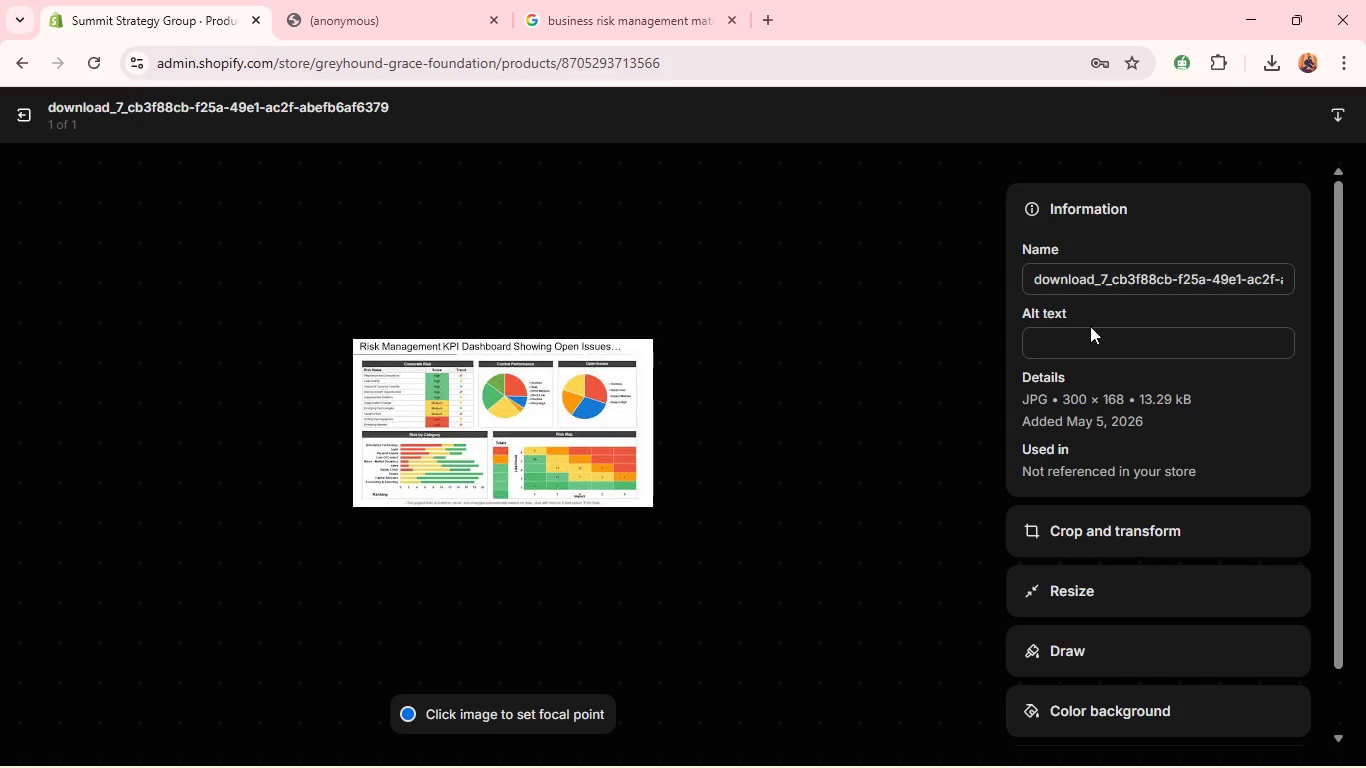 
left_click([1066, 355])
 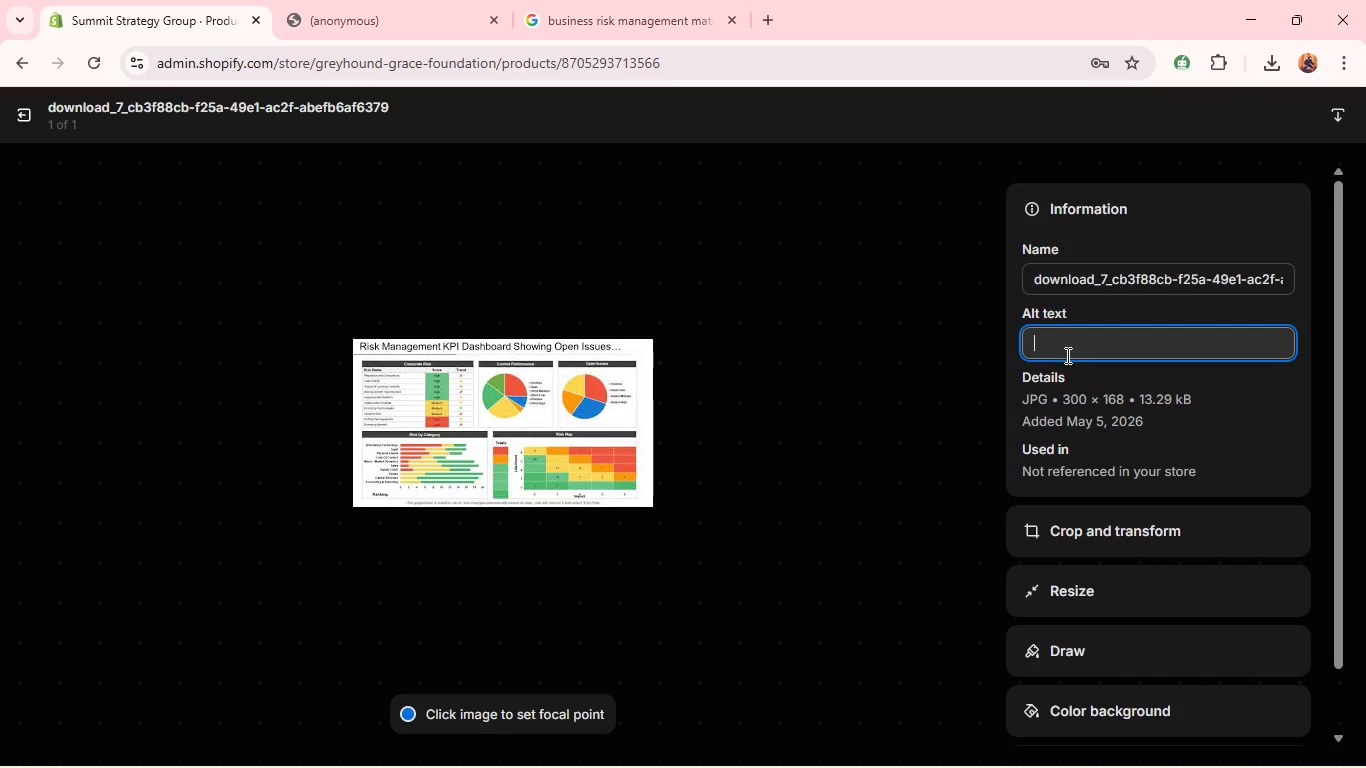 
key(Control+V)
 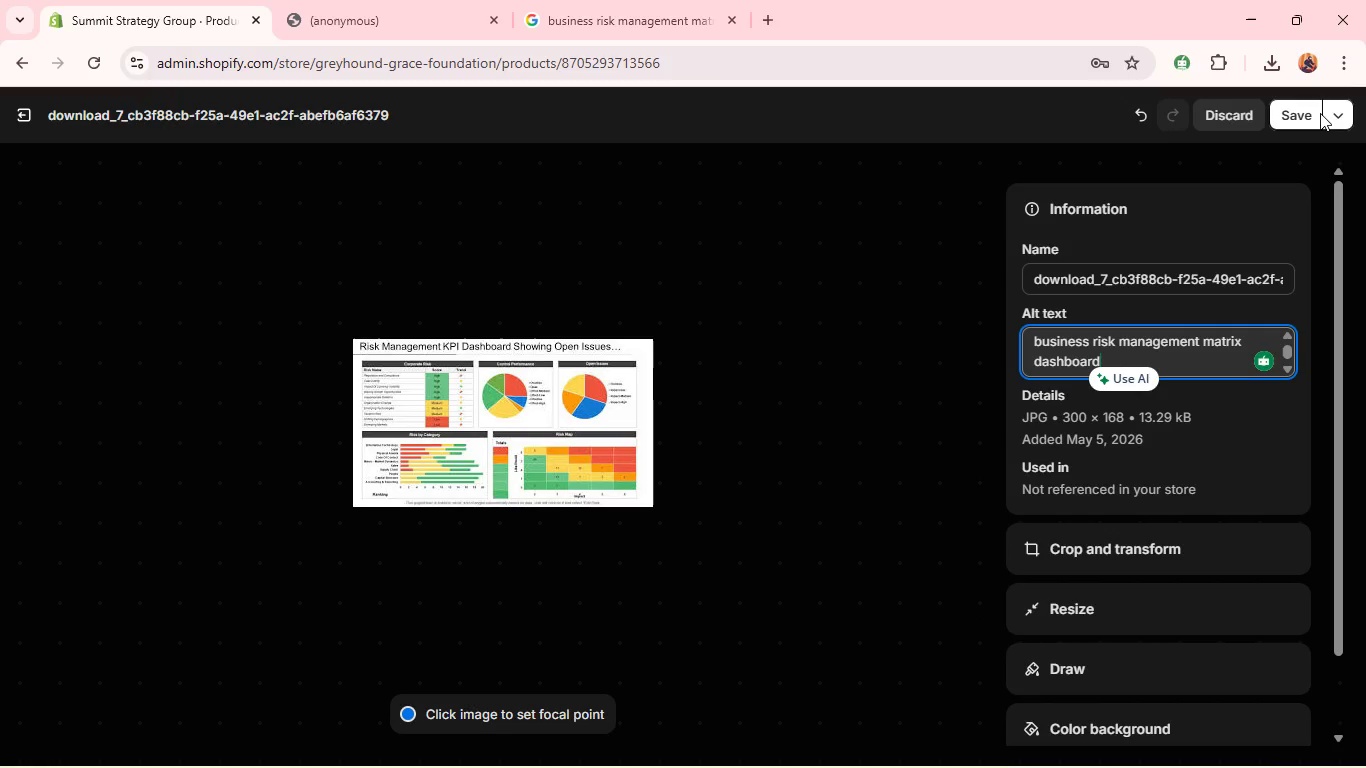 
left_click([1295, 112])
 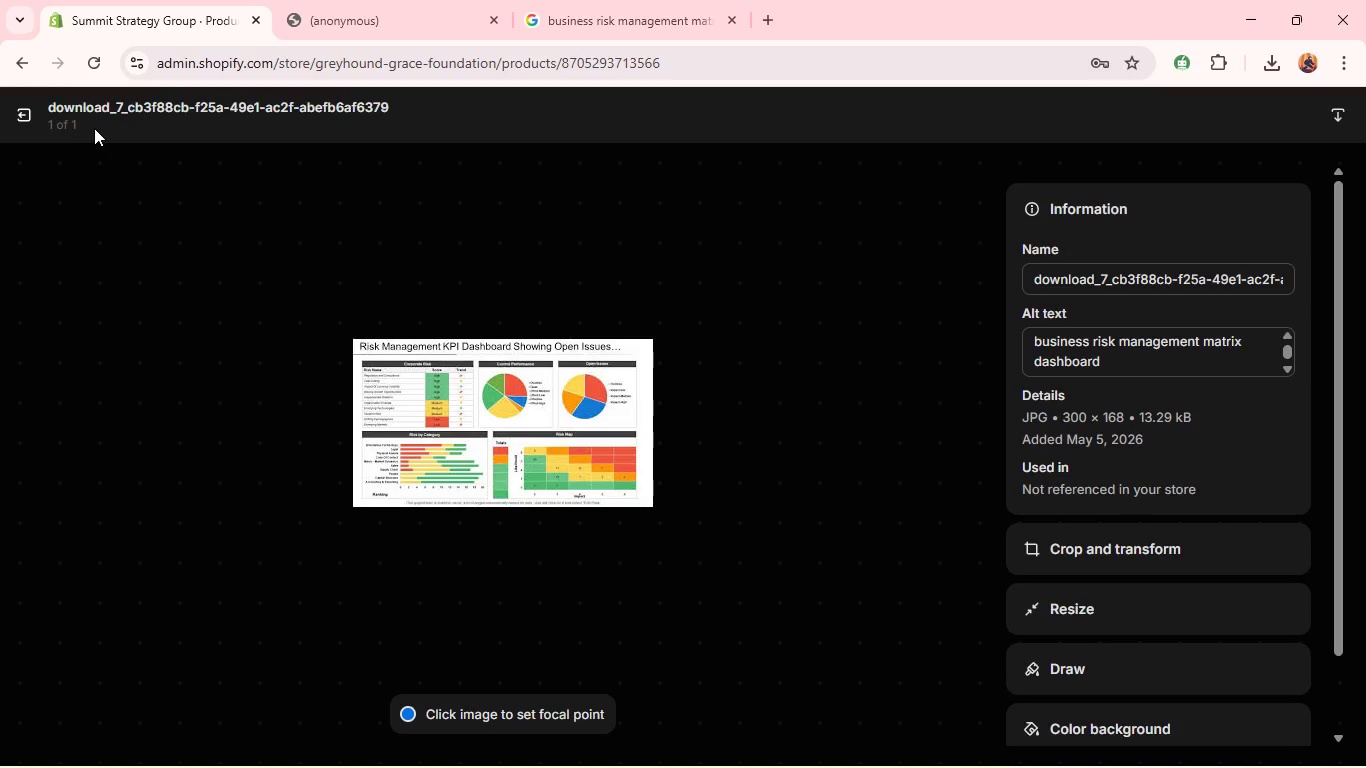 
left_click([15, 119])
 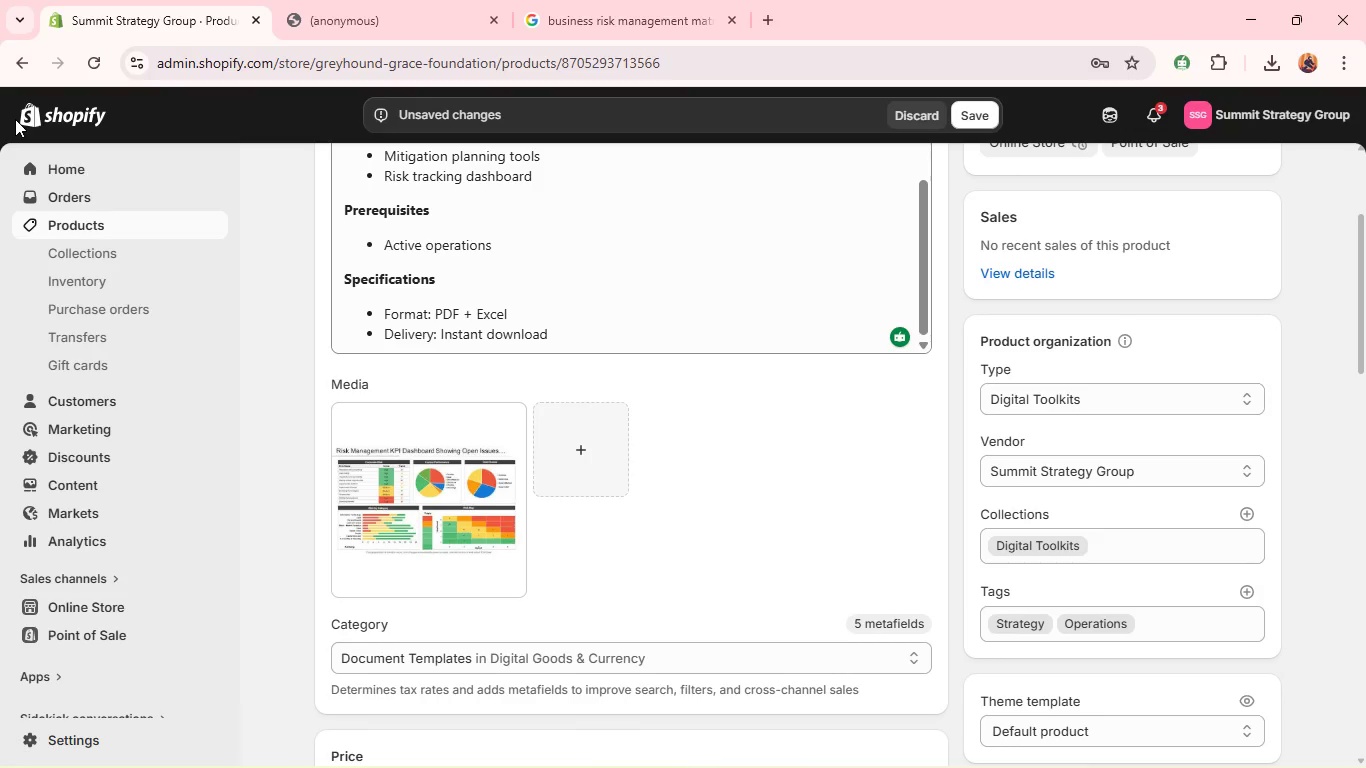 
wait(12.53)
 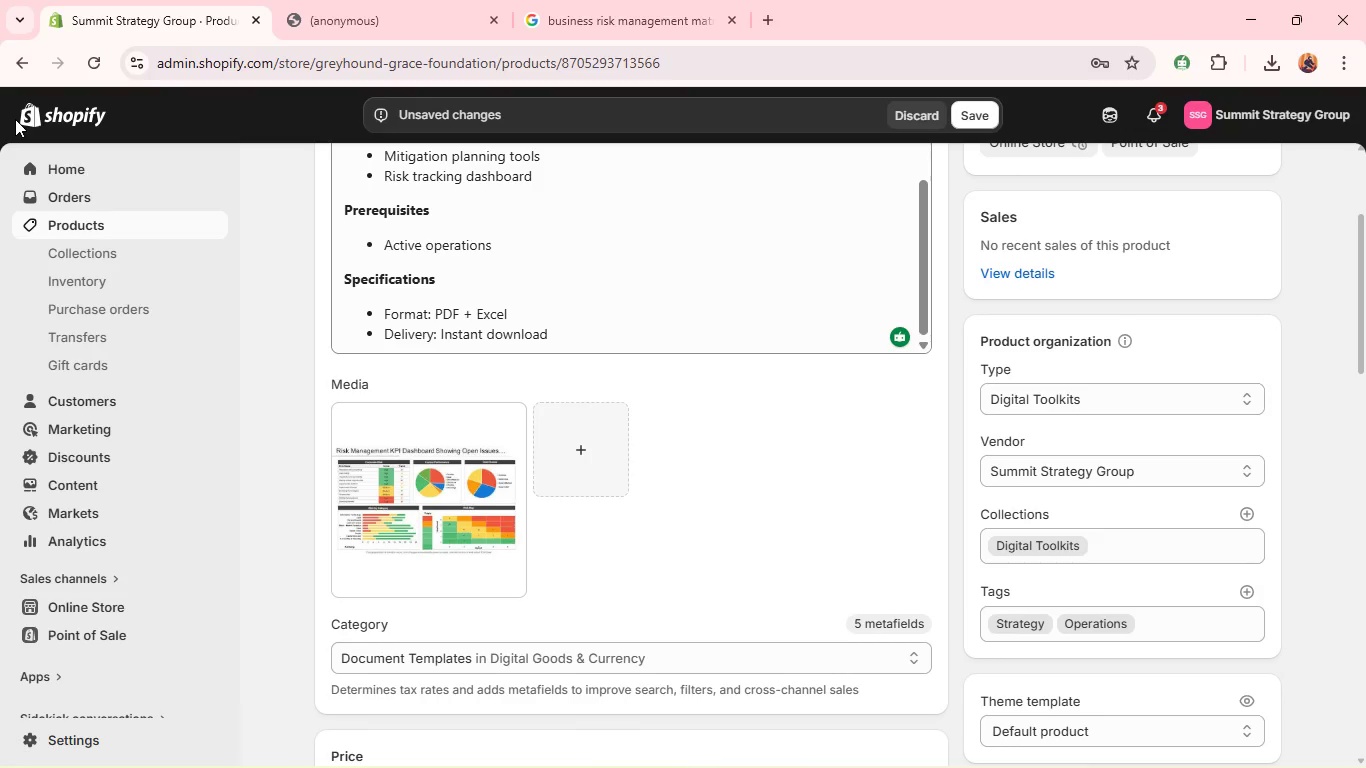 
left_click([986, 120])
 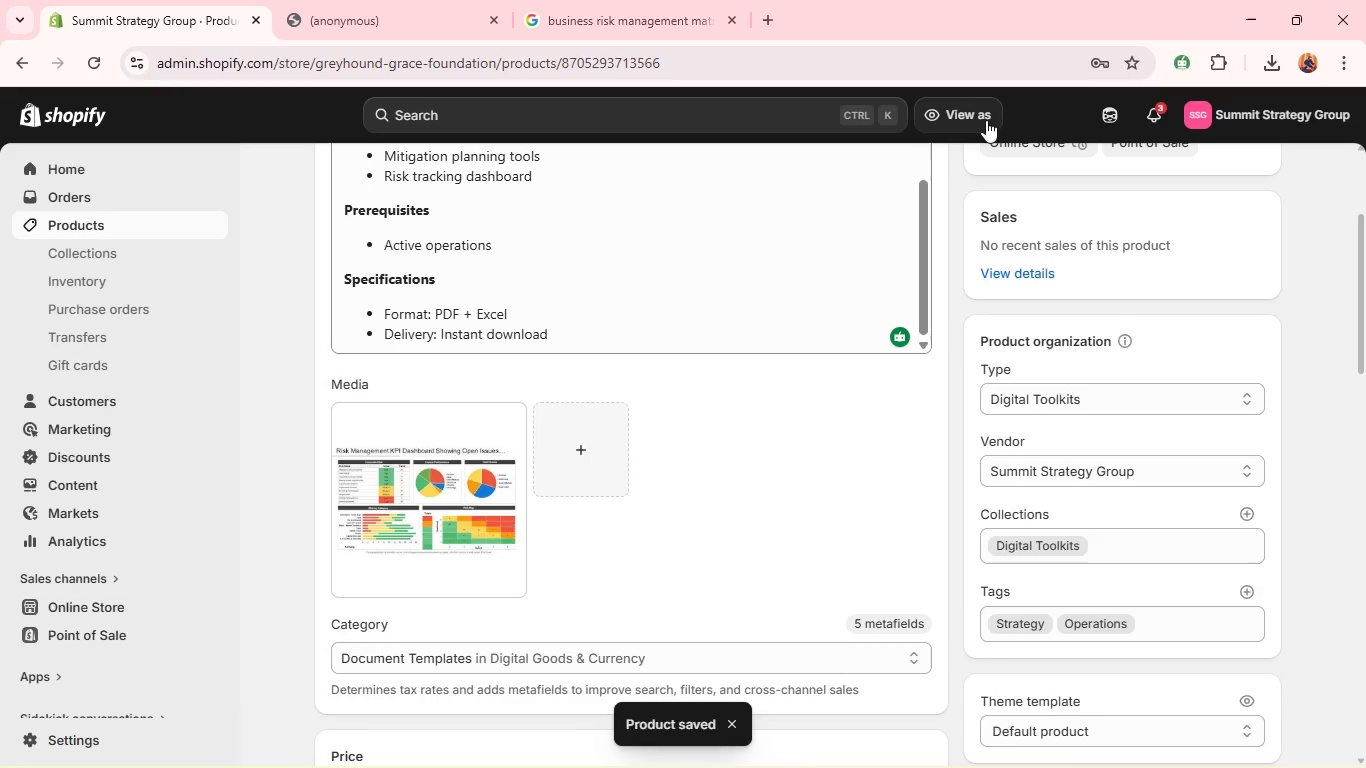 
wait(14.62)
 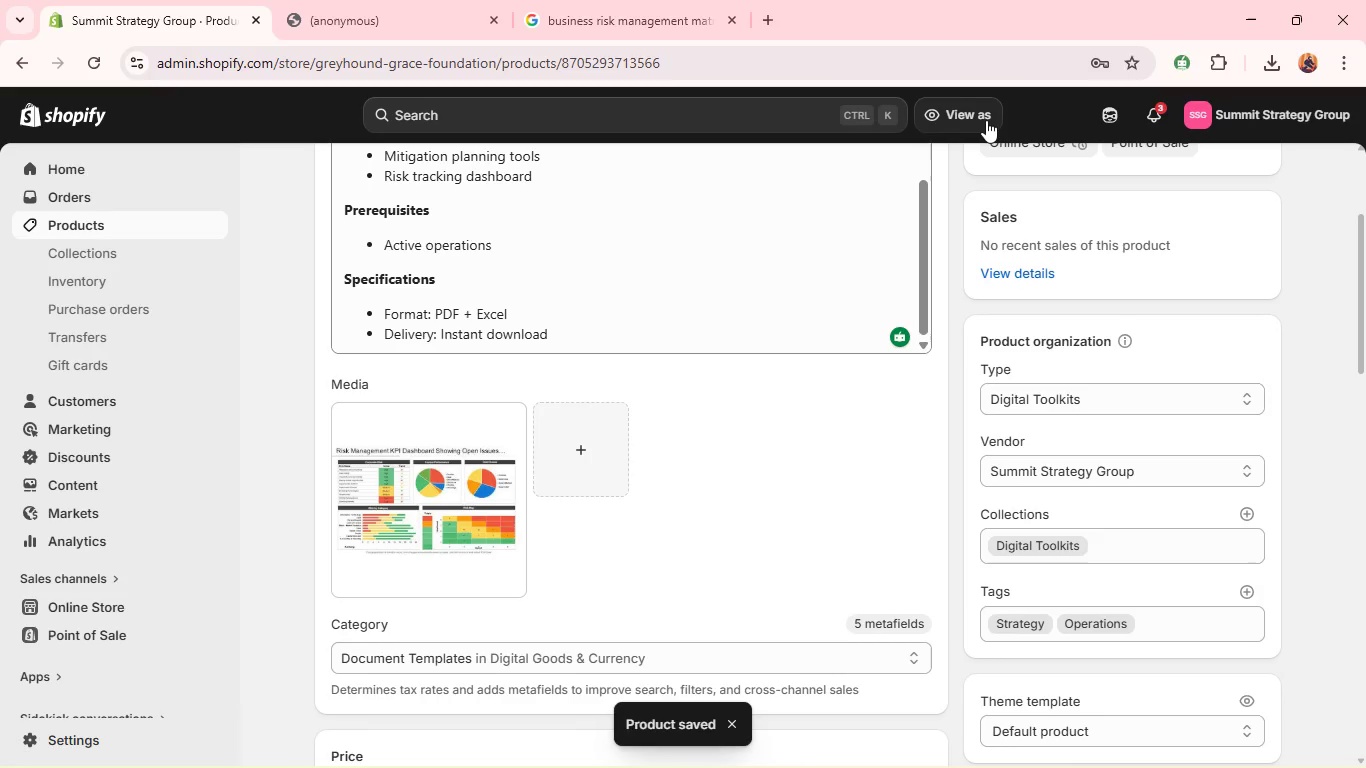 
left_click([335, 177])
 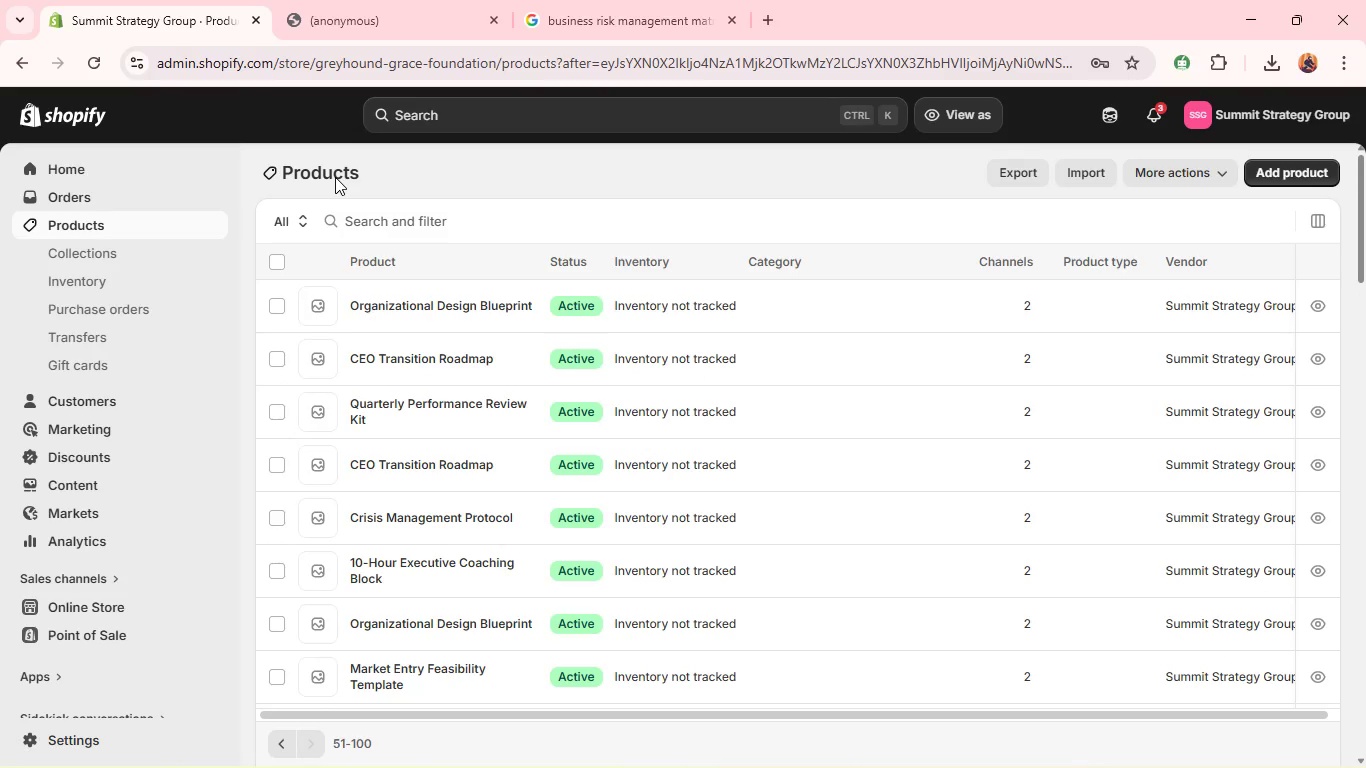 
wait(21.38)
 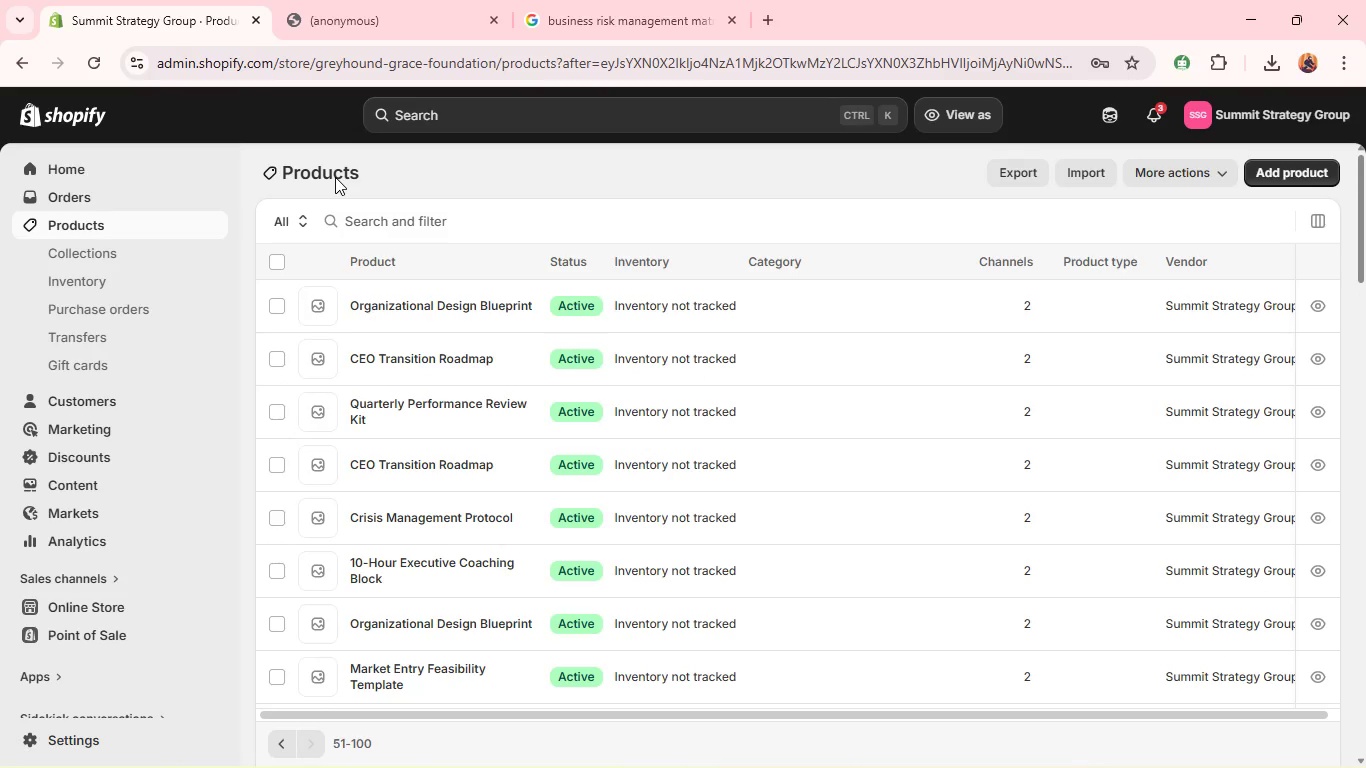 
left_click([359, 344])
 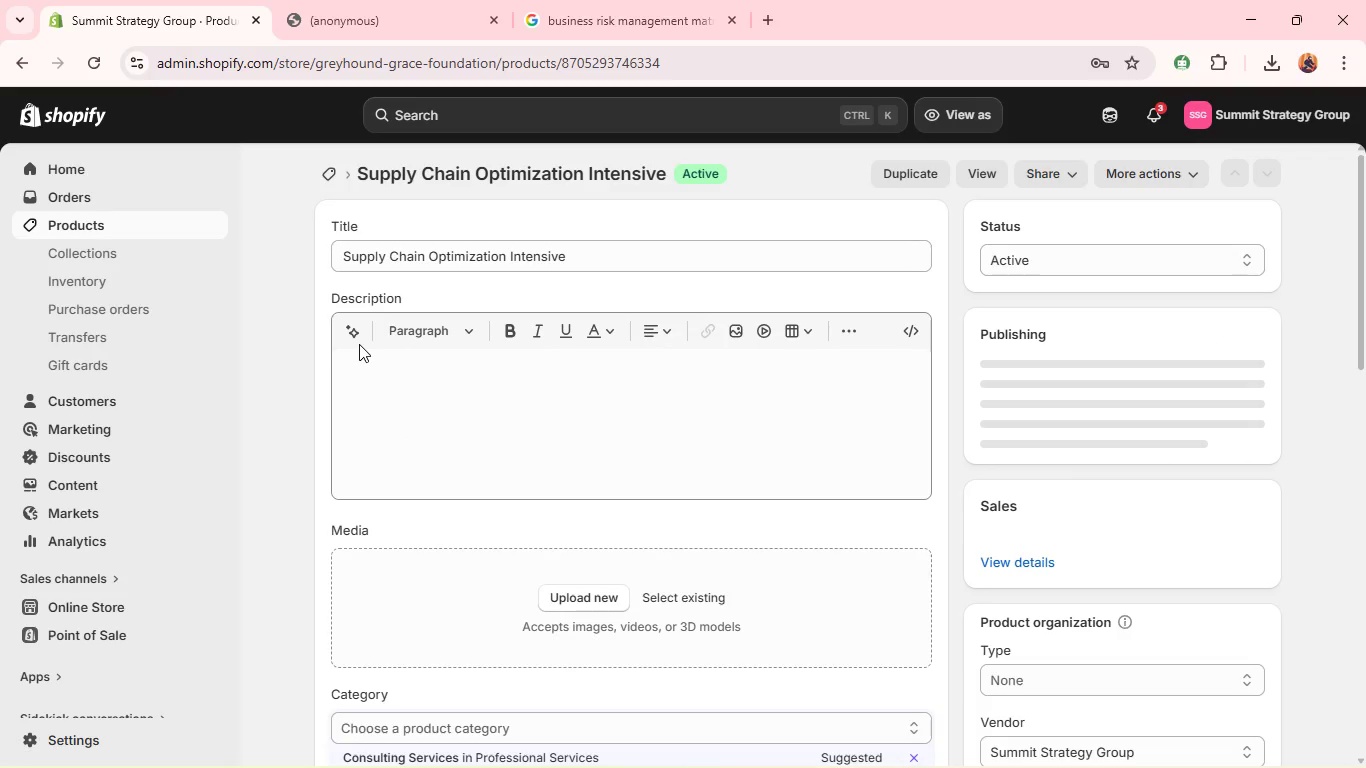 
wait(6.59)
 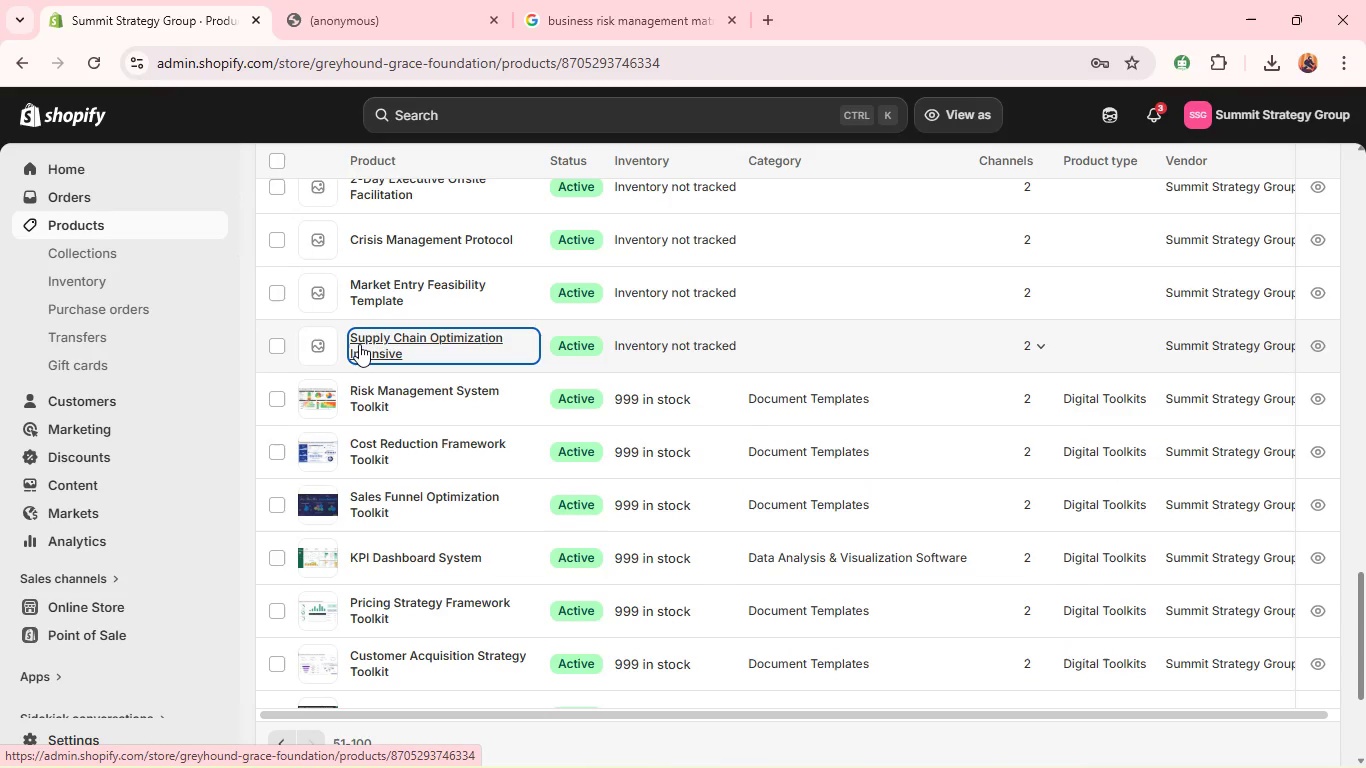 
double_click([434, 257])
 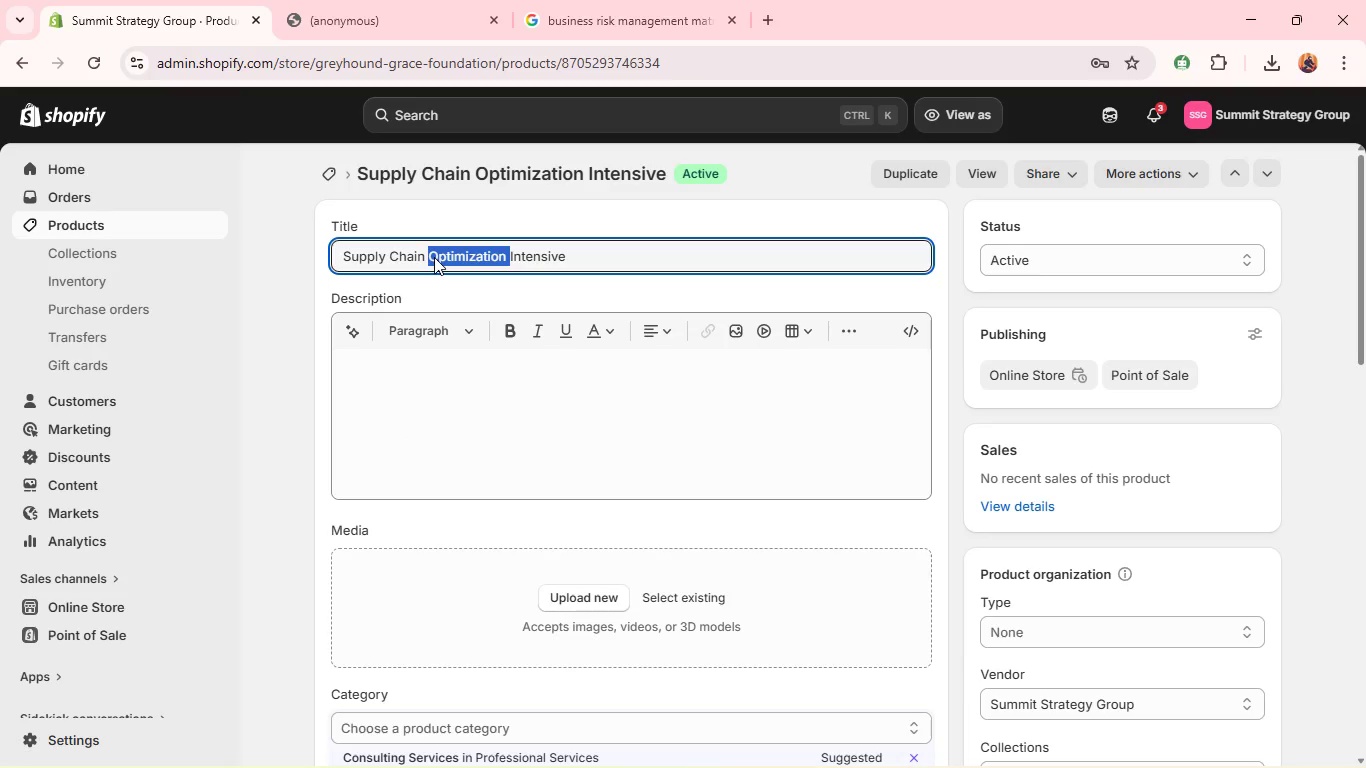 
triple_click([434, 257])
 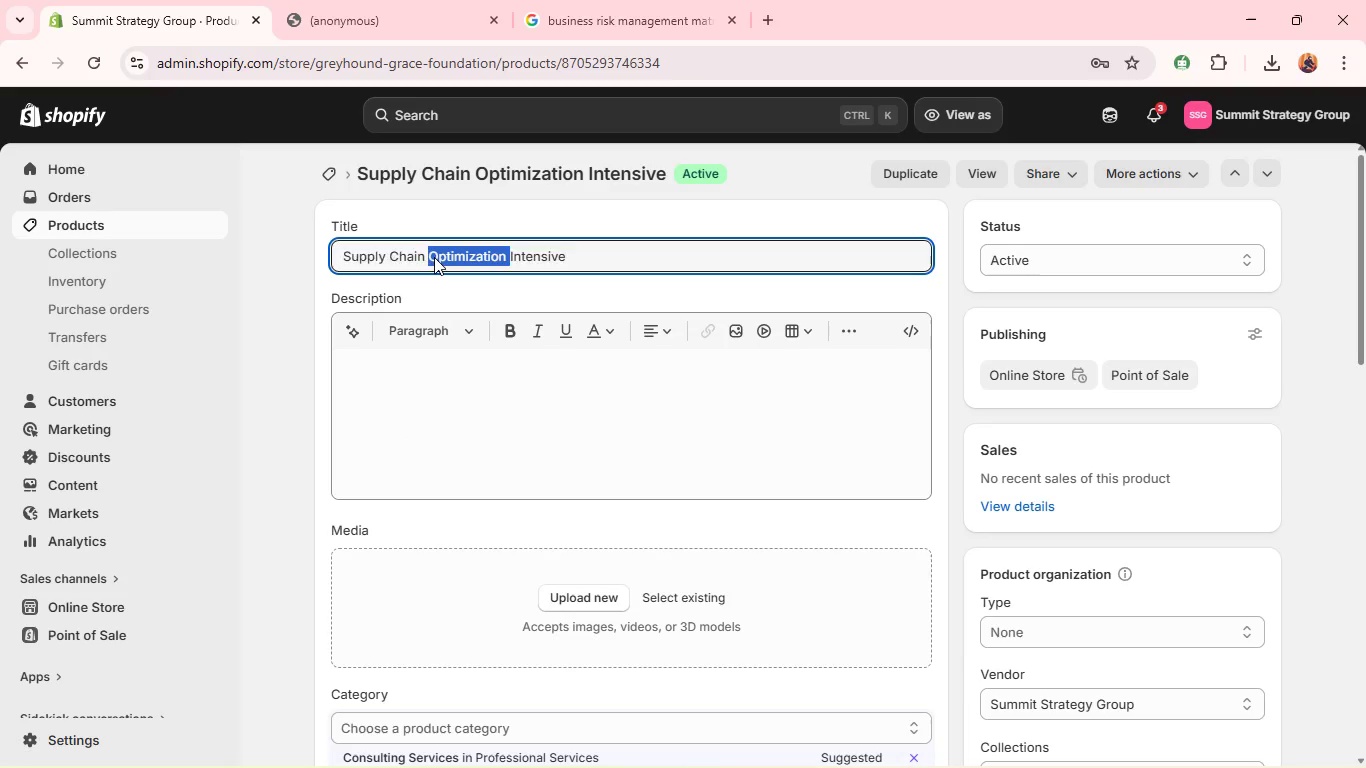 
triple_click([434, 257])
 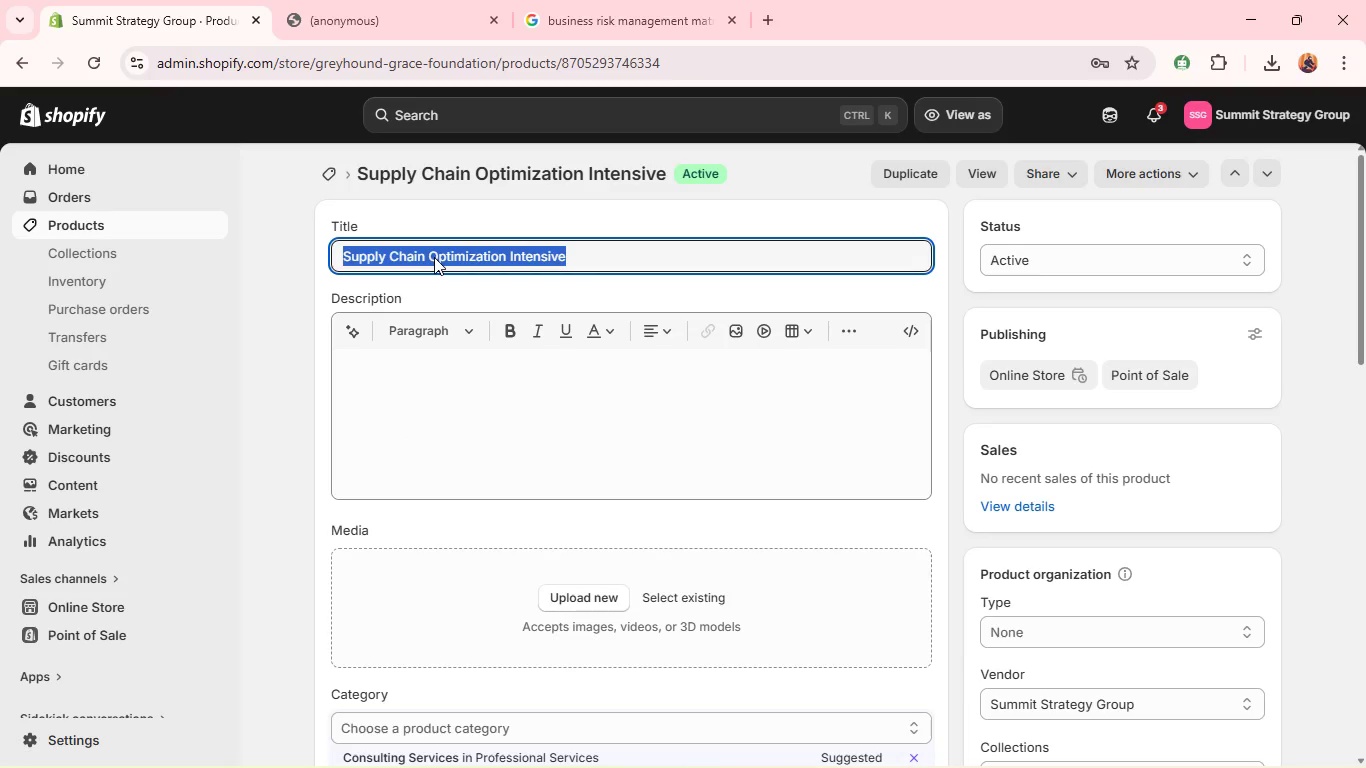 
type(PRoduct lan)
 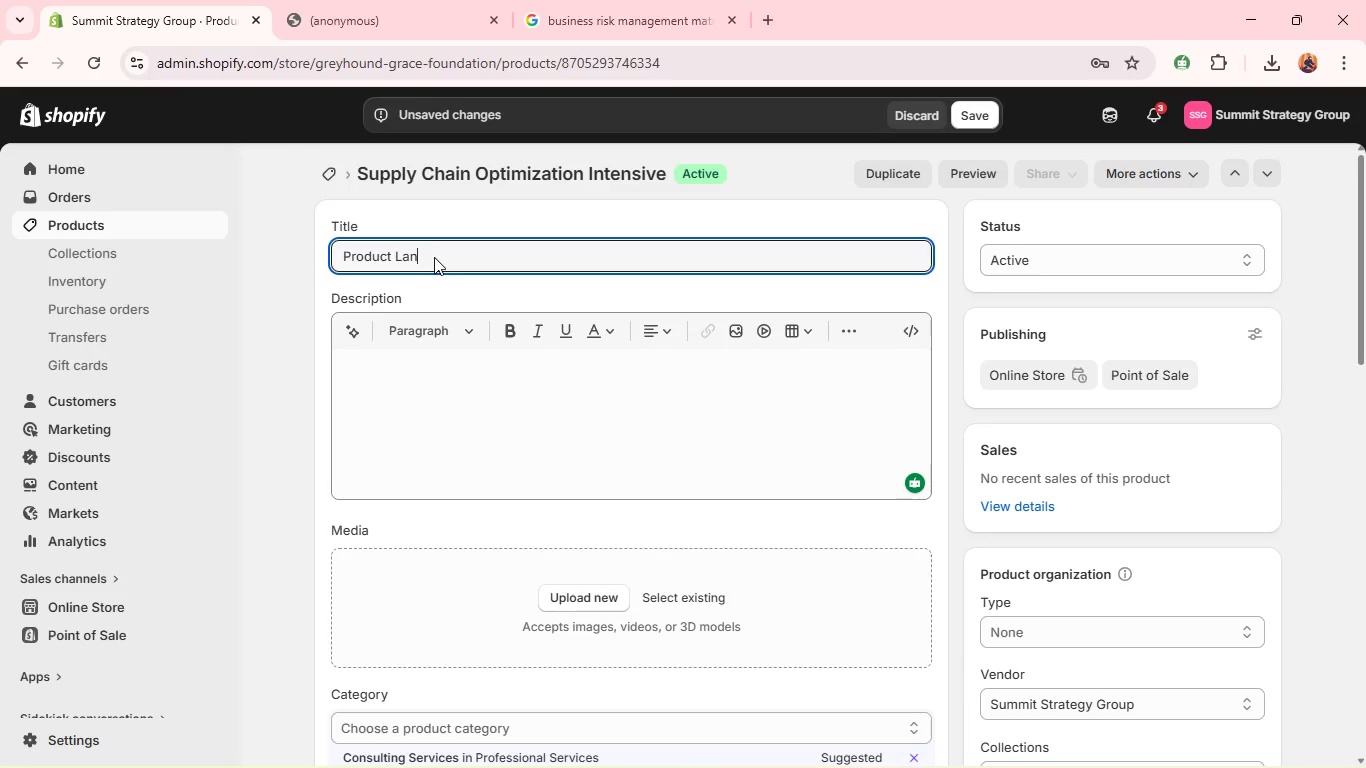 
key(Backspace)
type(unch Strategy Toolkit)
 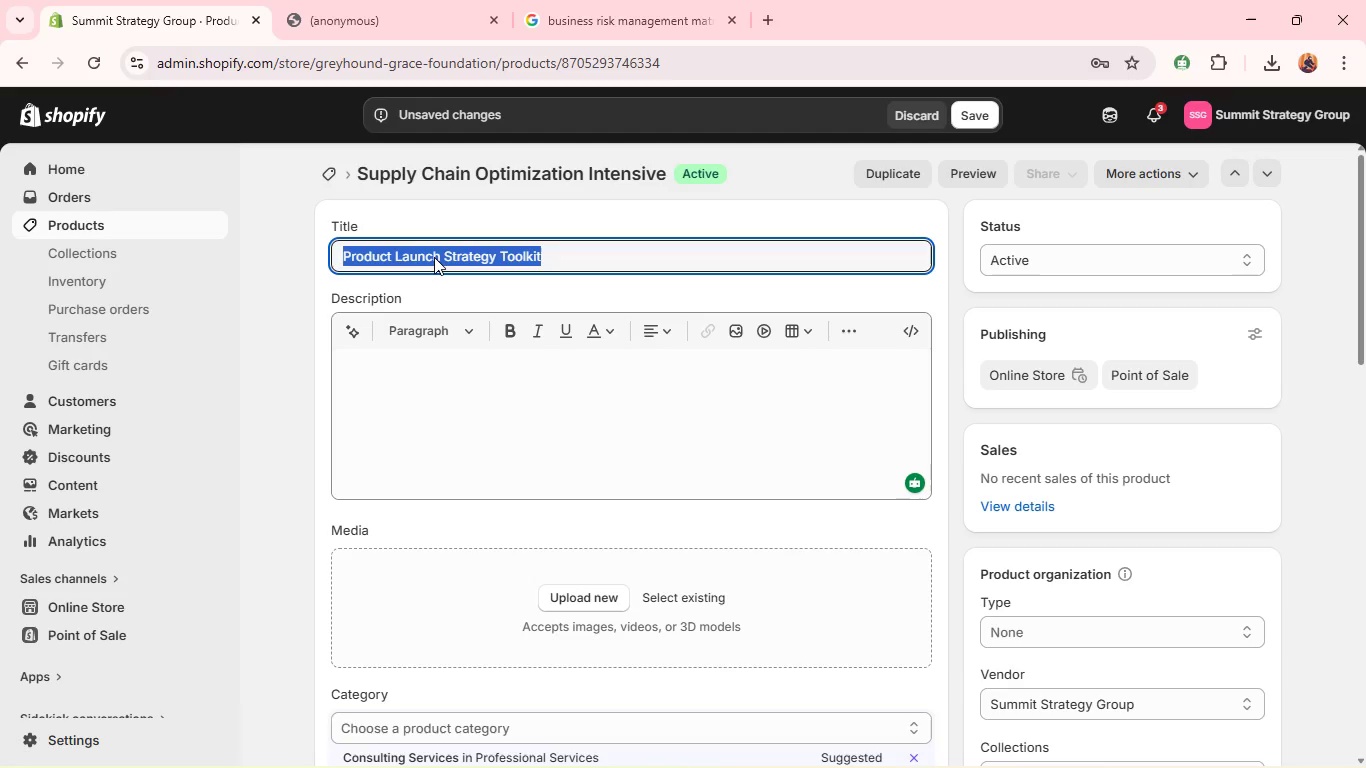 
key(Control+A)
 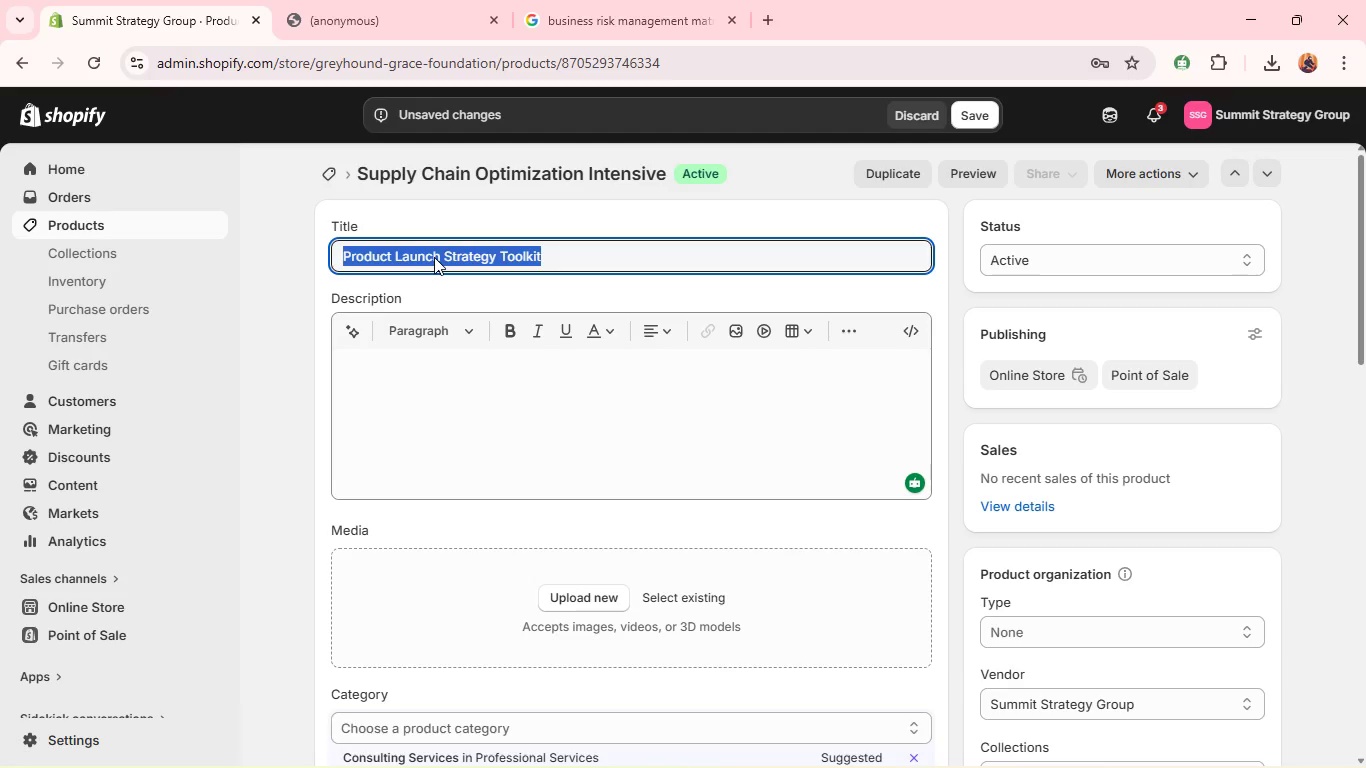 
key(Control+C)
 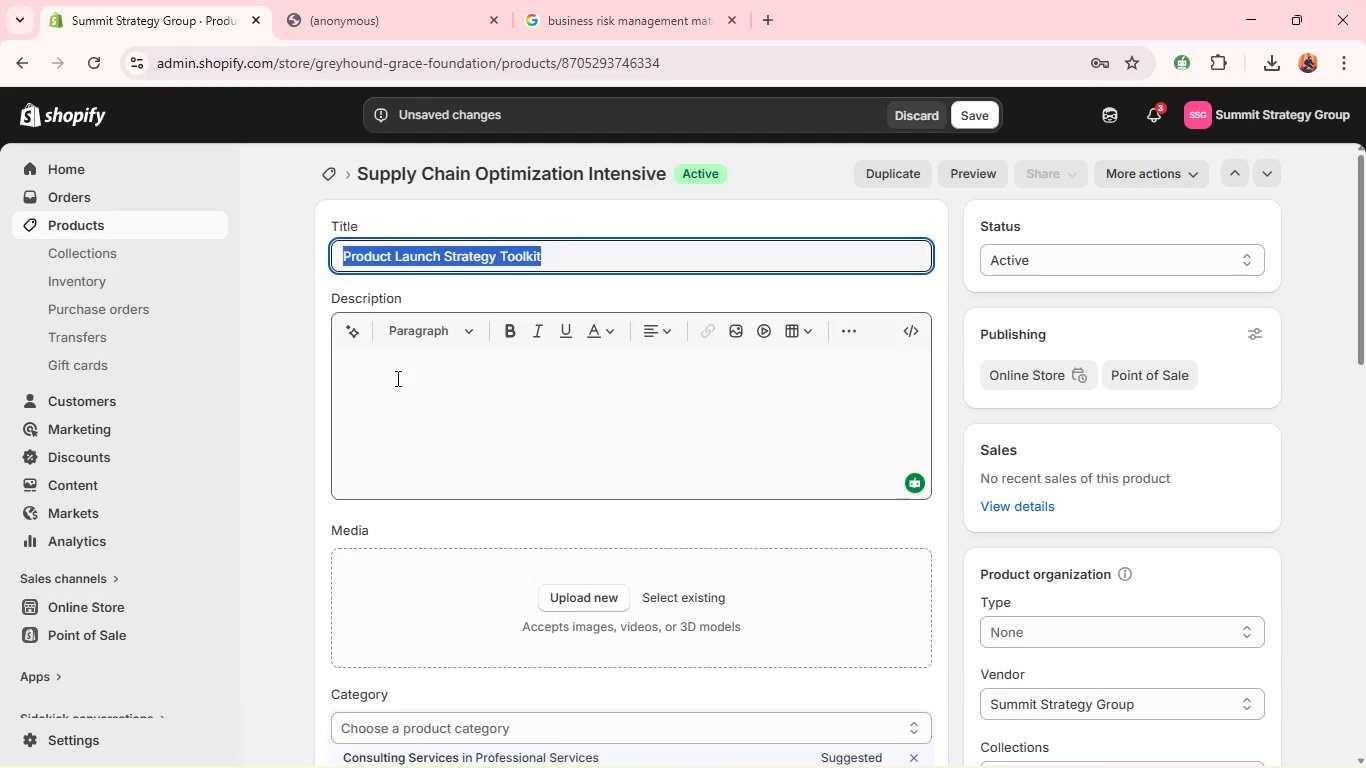 
left_click([396, 381])
 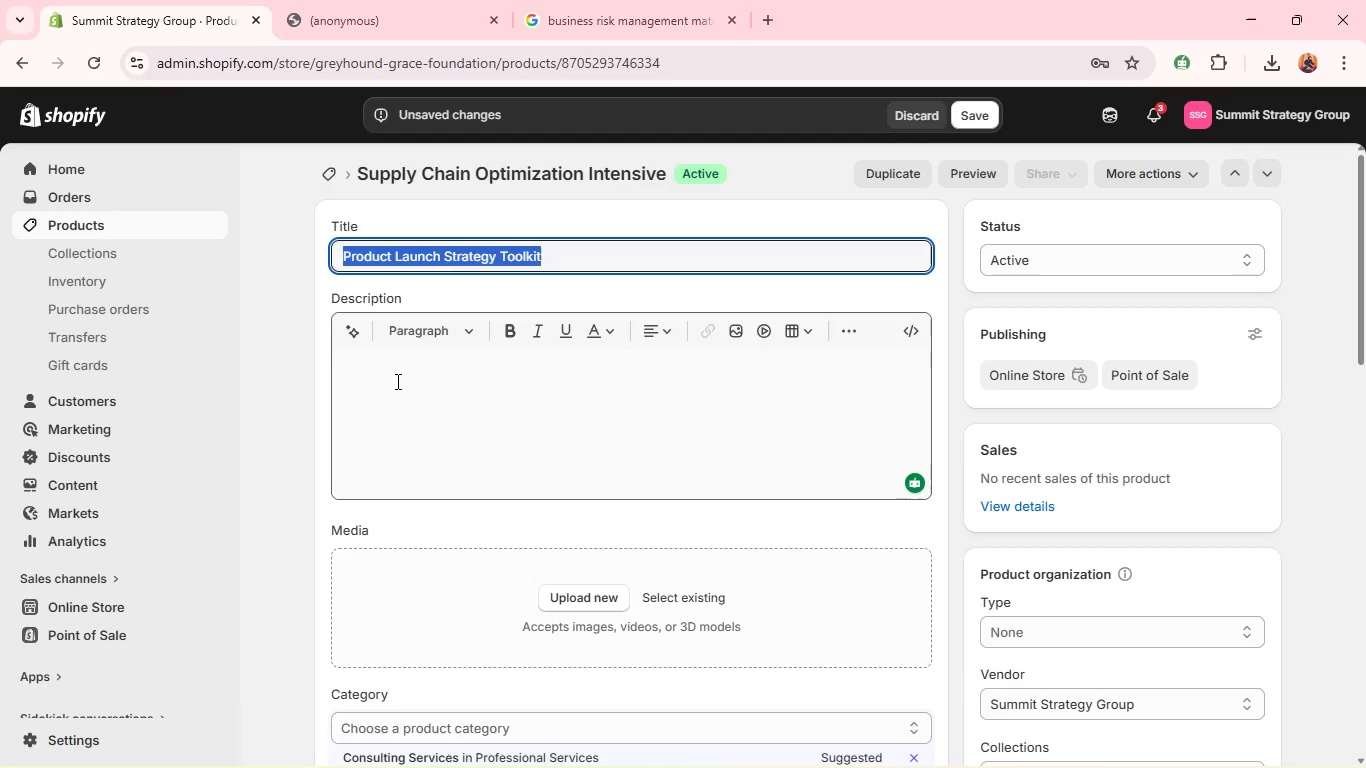 
hold_key(key=ControlLeft, duration=0.64)
 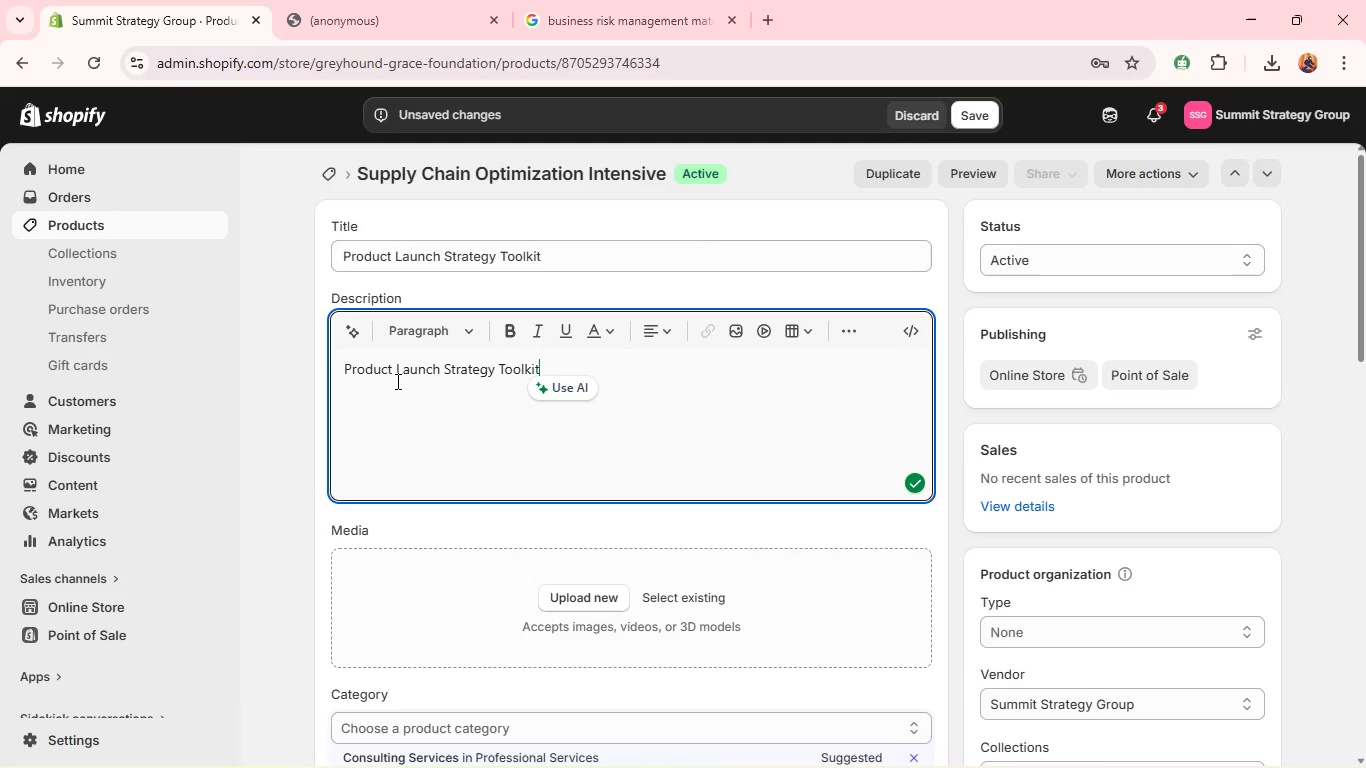 
key(V)
 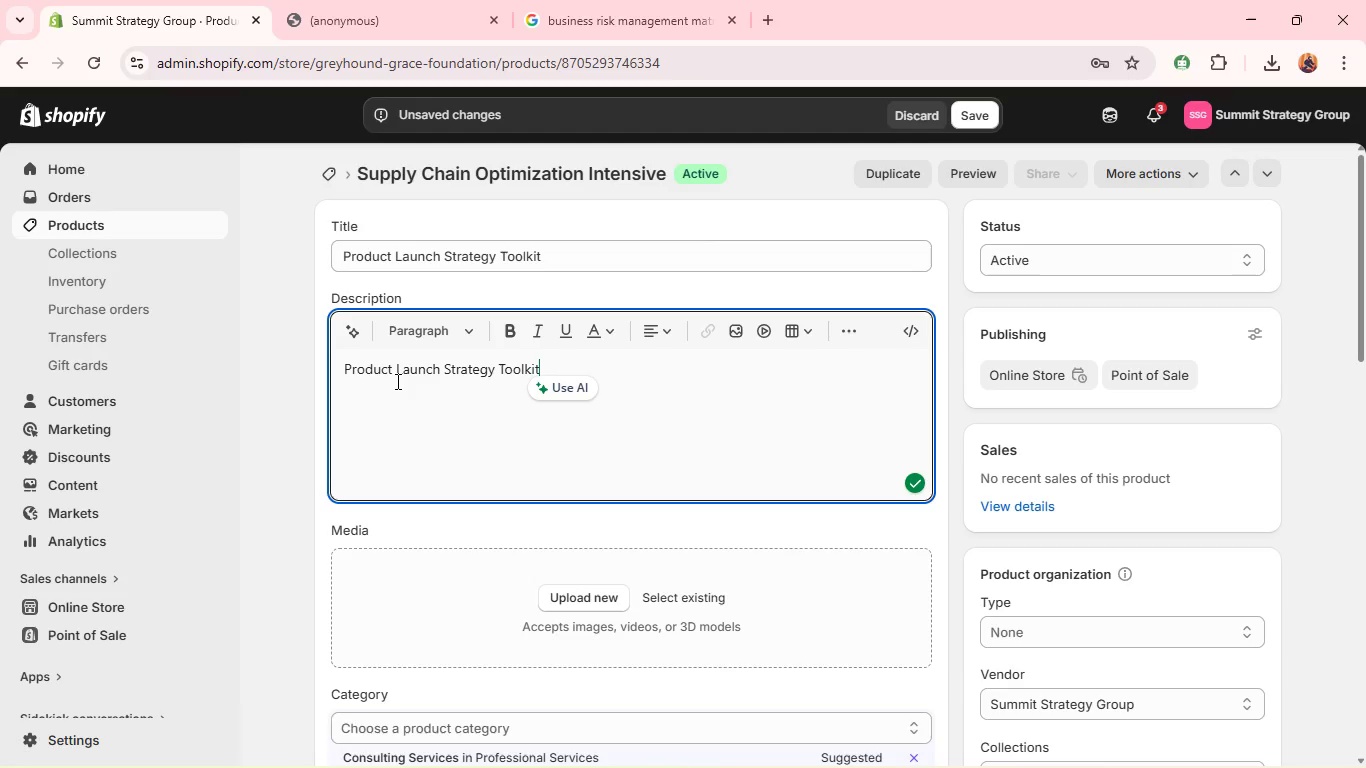 
key(Space)
 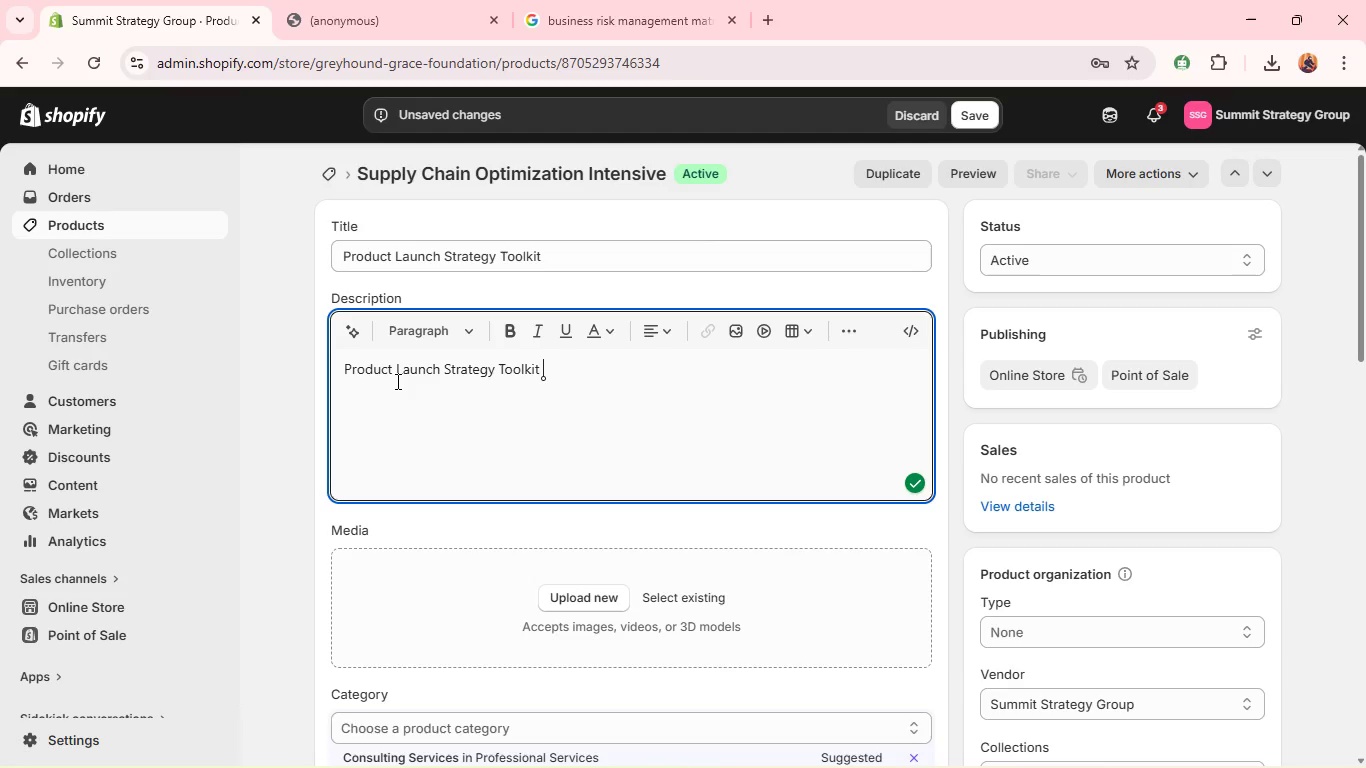 
key(Control+A)
 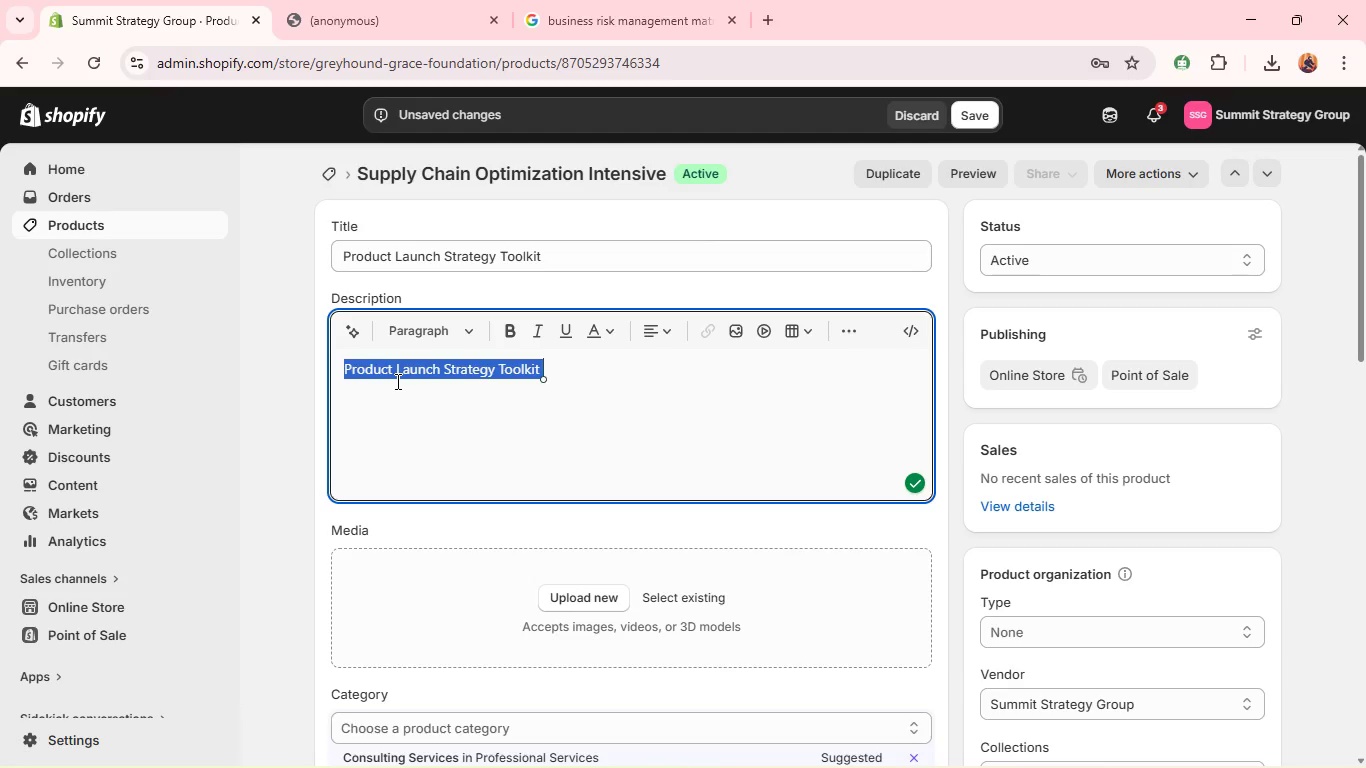 
hold_key(key=ShiftLeft, duration=1.19)
 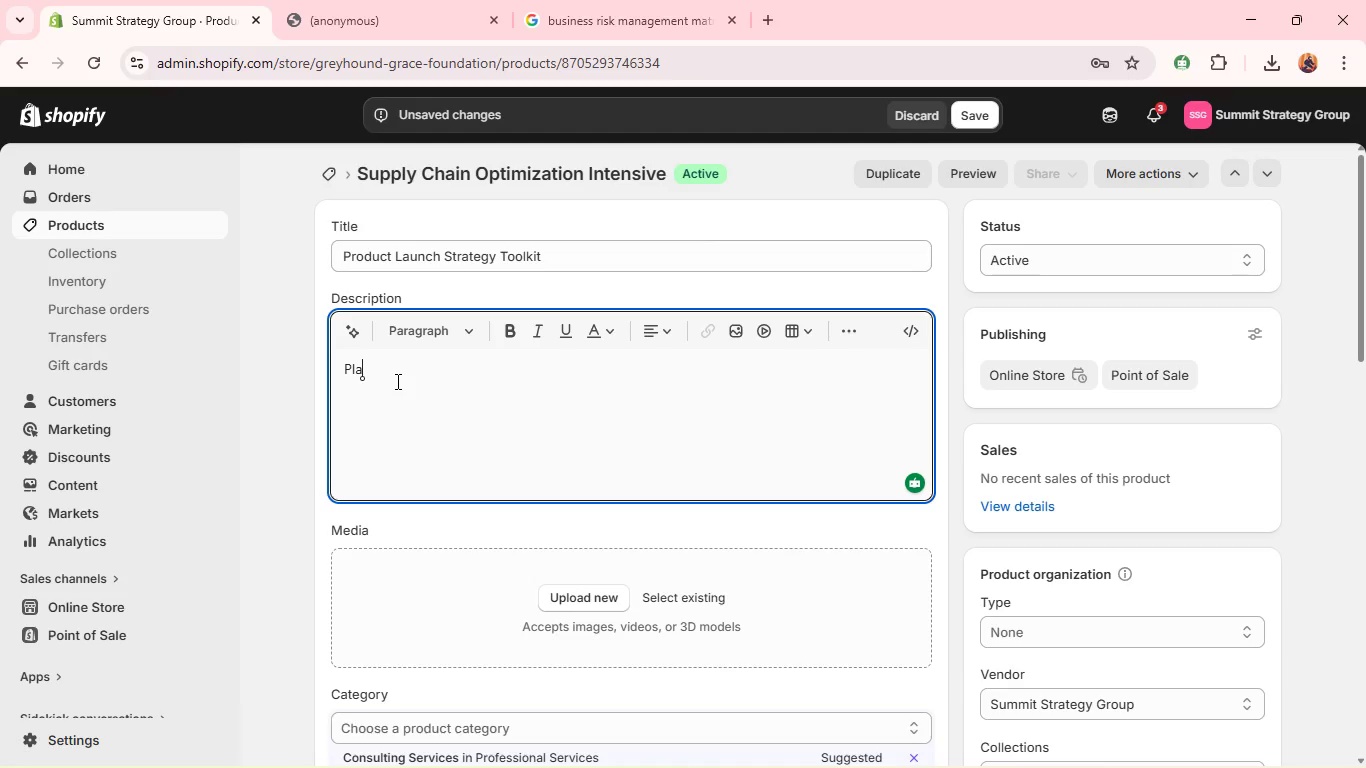 
type(plan and execute successful product launches using structured got-to)
key(Backspace)
key(Backspace)
key(Backspace)
key(Backspace)
type(-to-market strategies,)
key(Backspace)
type(.)
 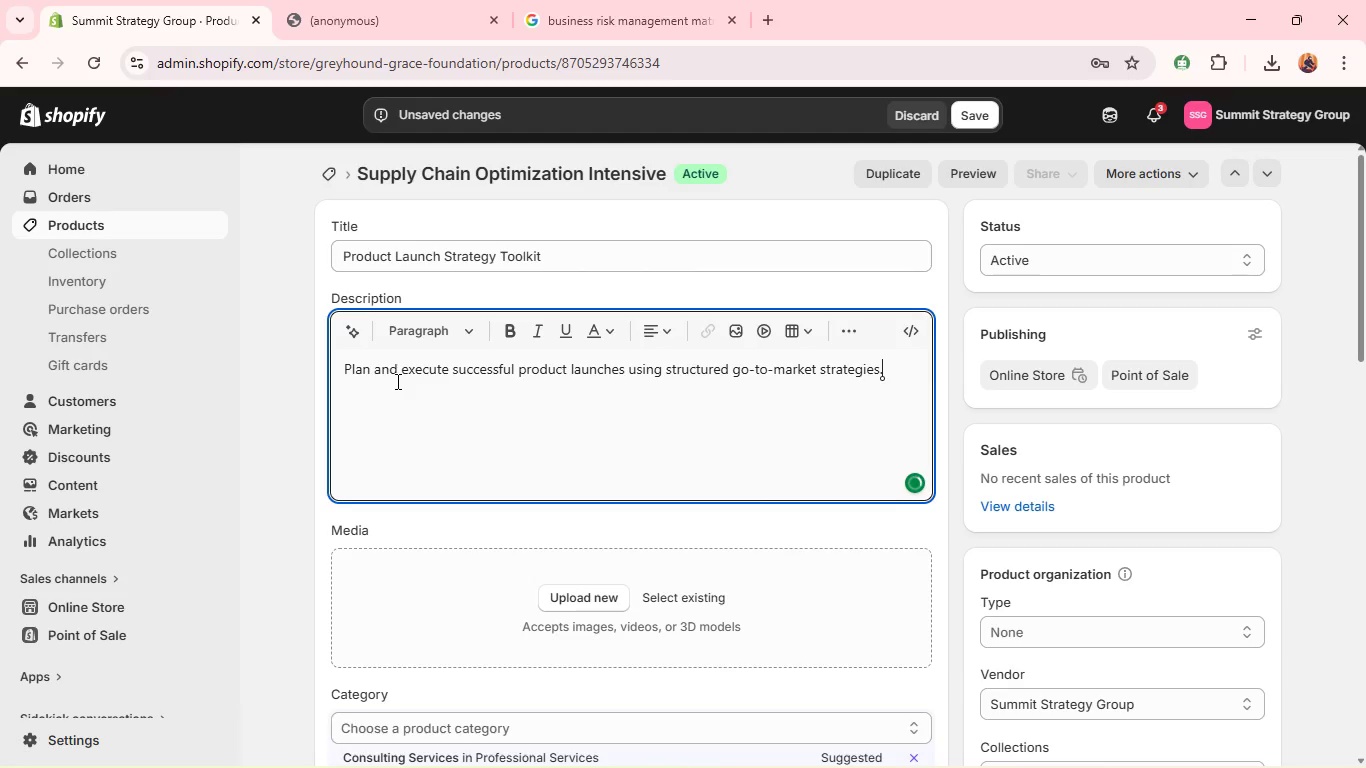 
key(Enter)
 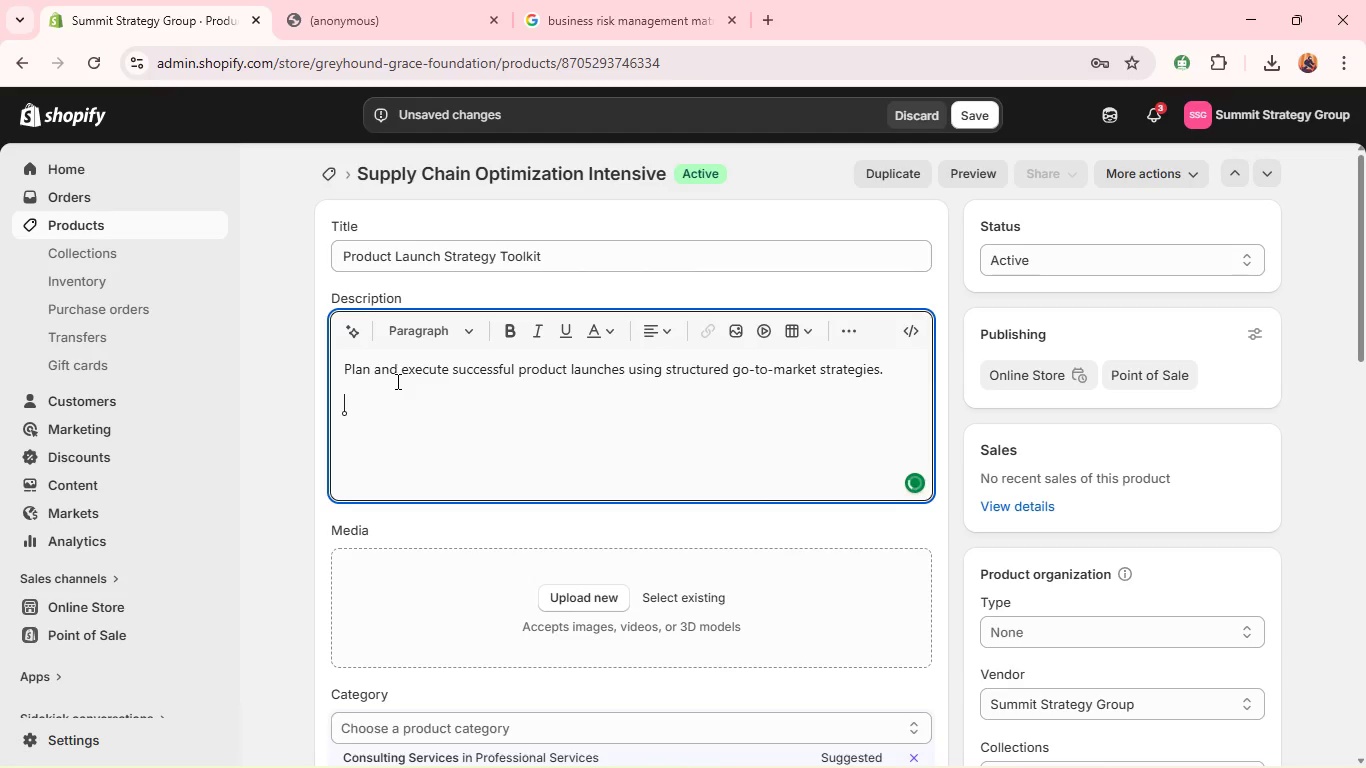 
hold_key(key=ShiftLeft, duration=0.64)
 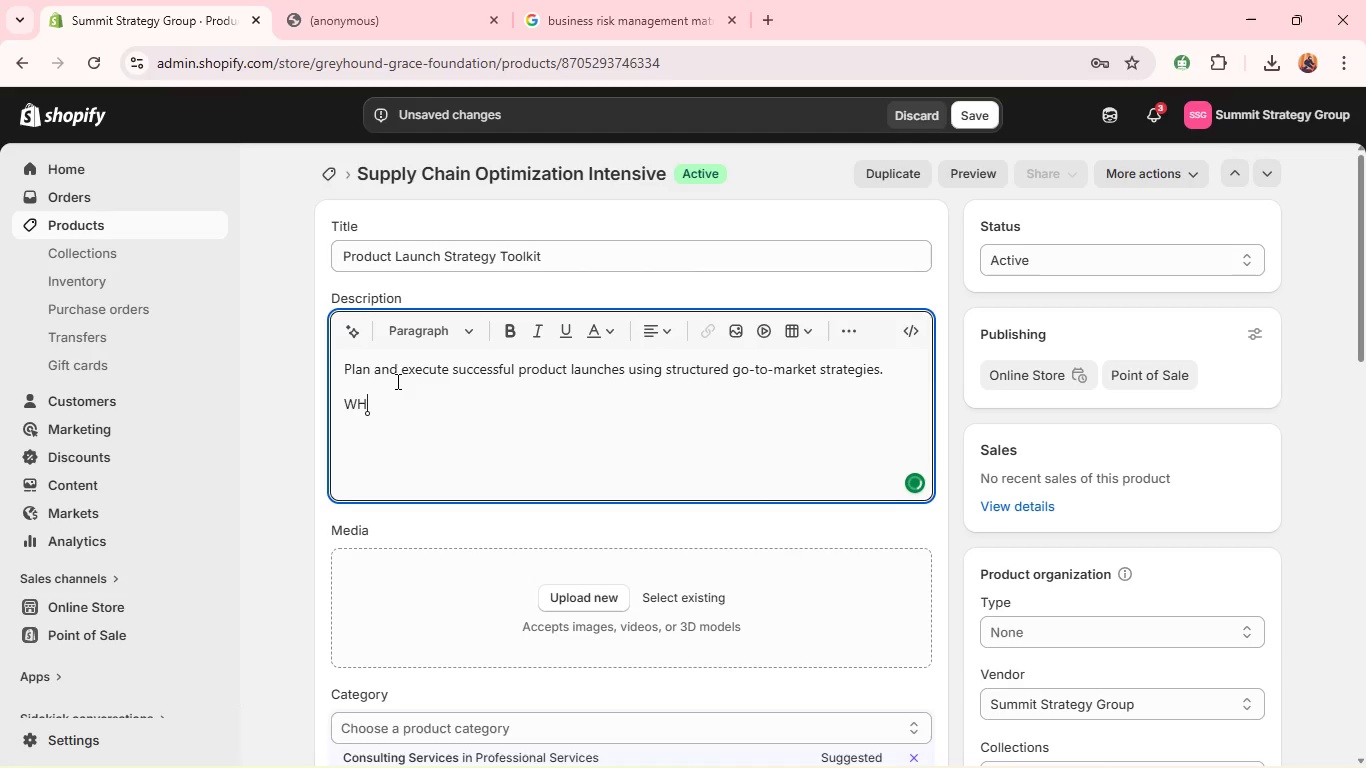 
type(what's included)
 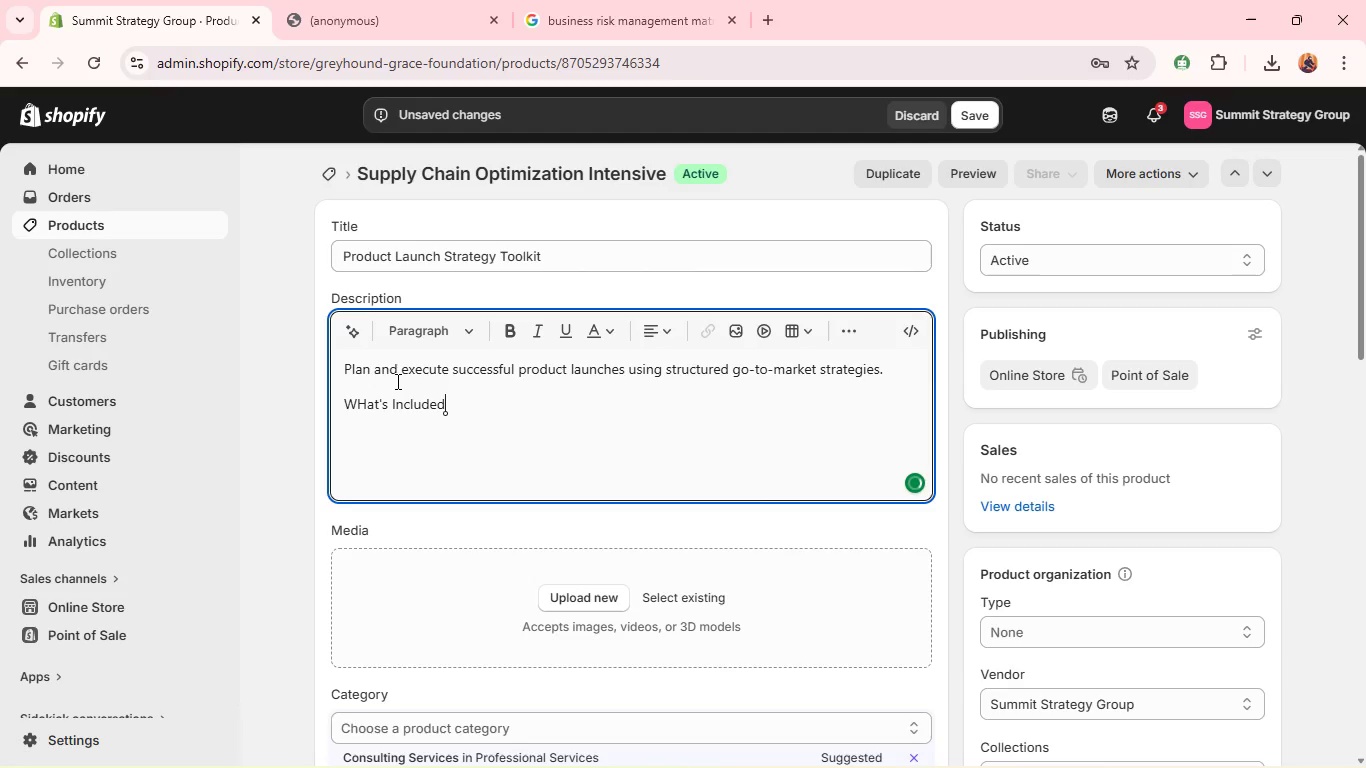 
key(Enter)
 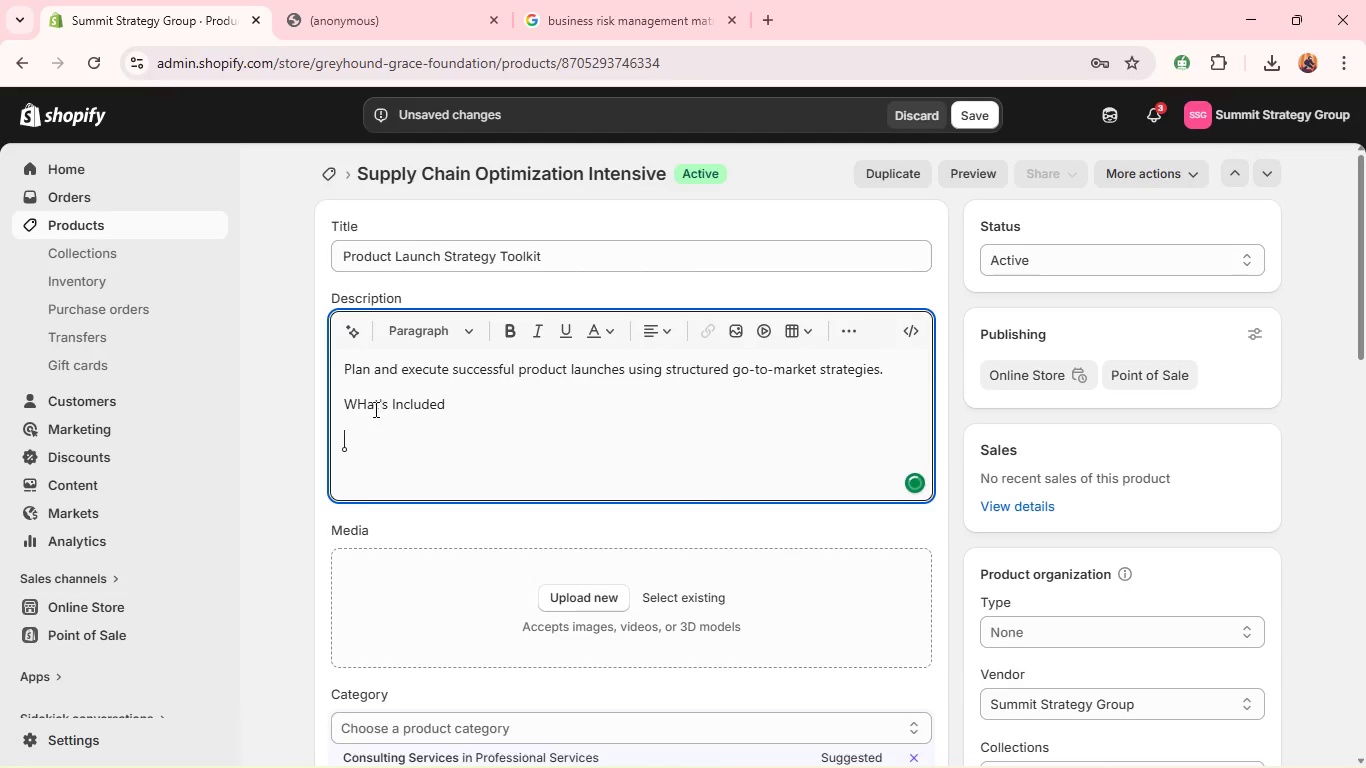 
left_click([362, 405])
 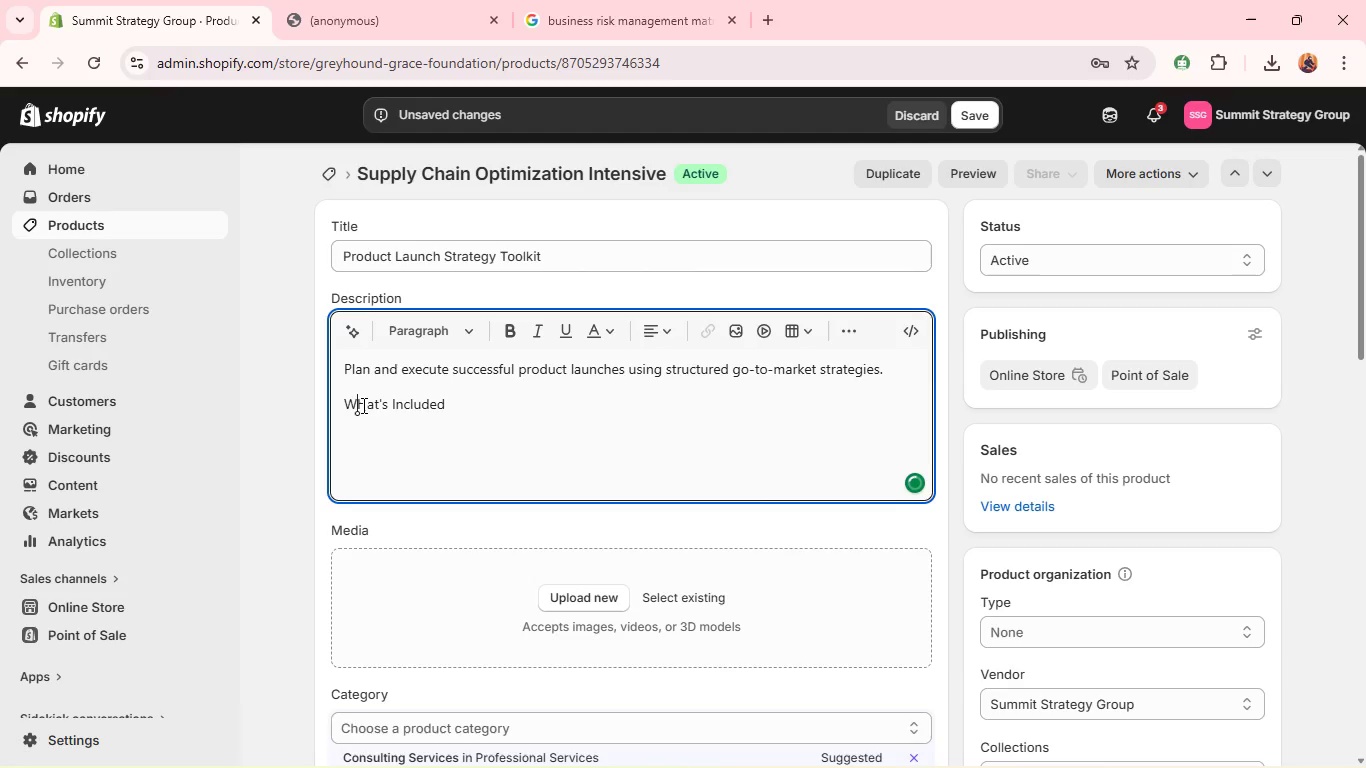 
key(ArrowRight)
 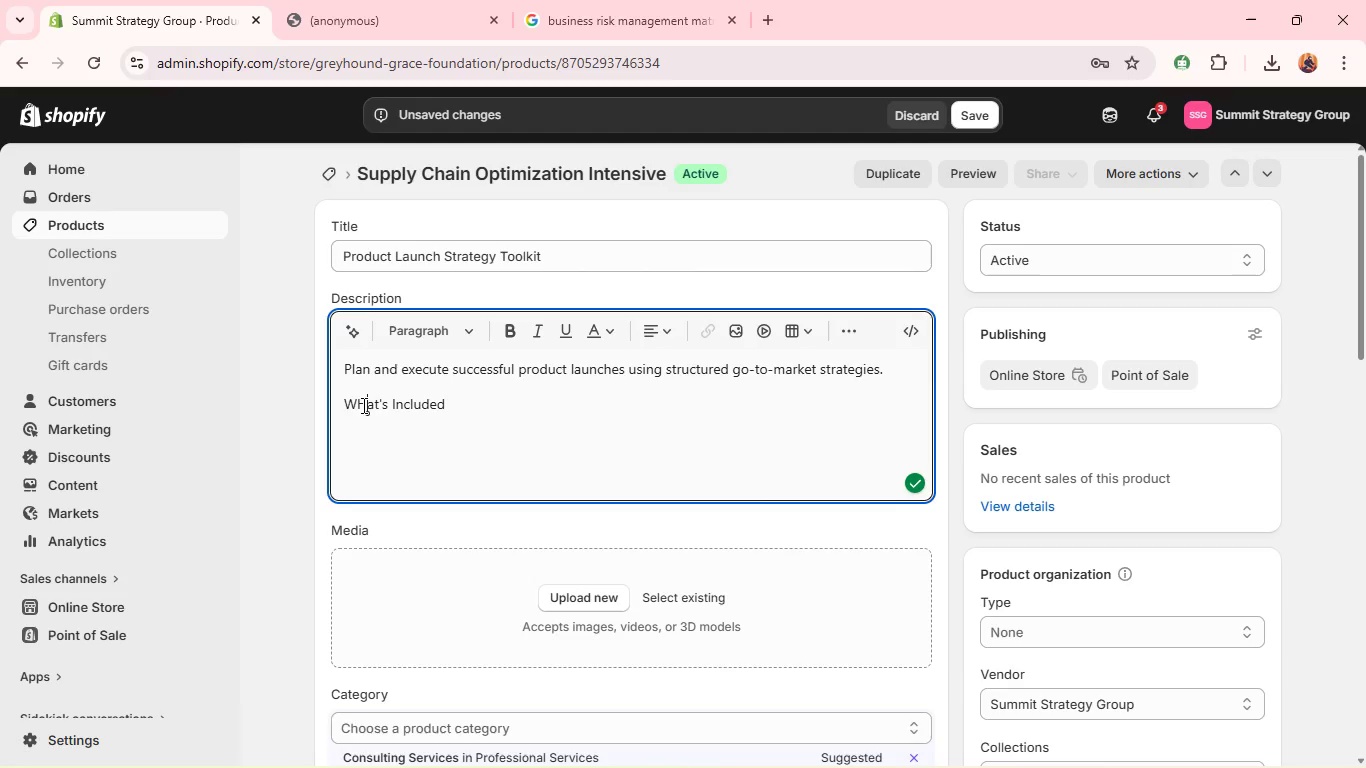 
key(Backspace)
 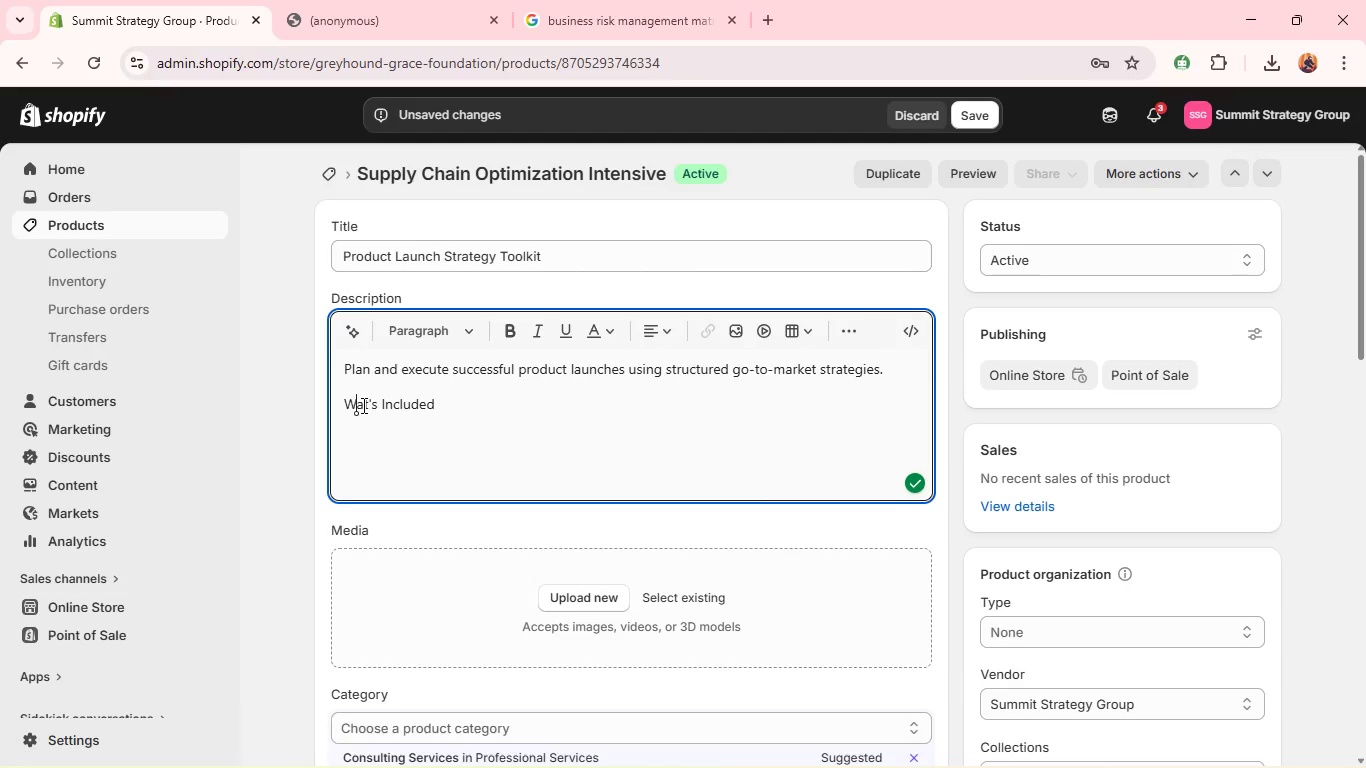 
key(H)
 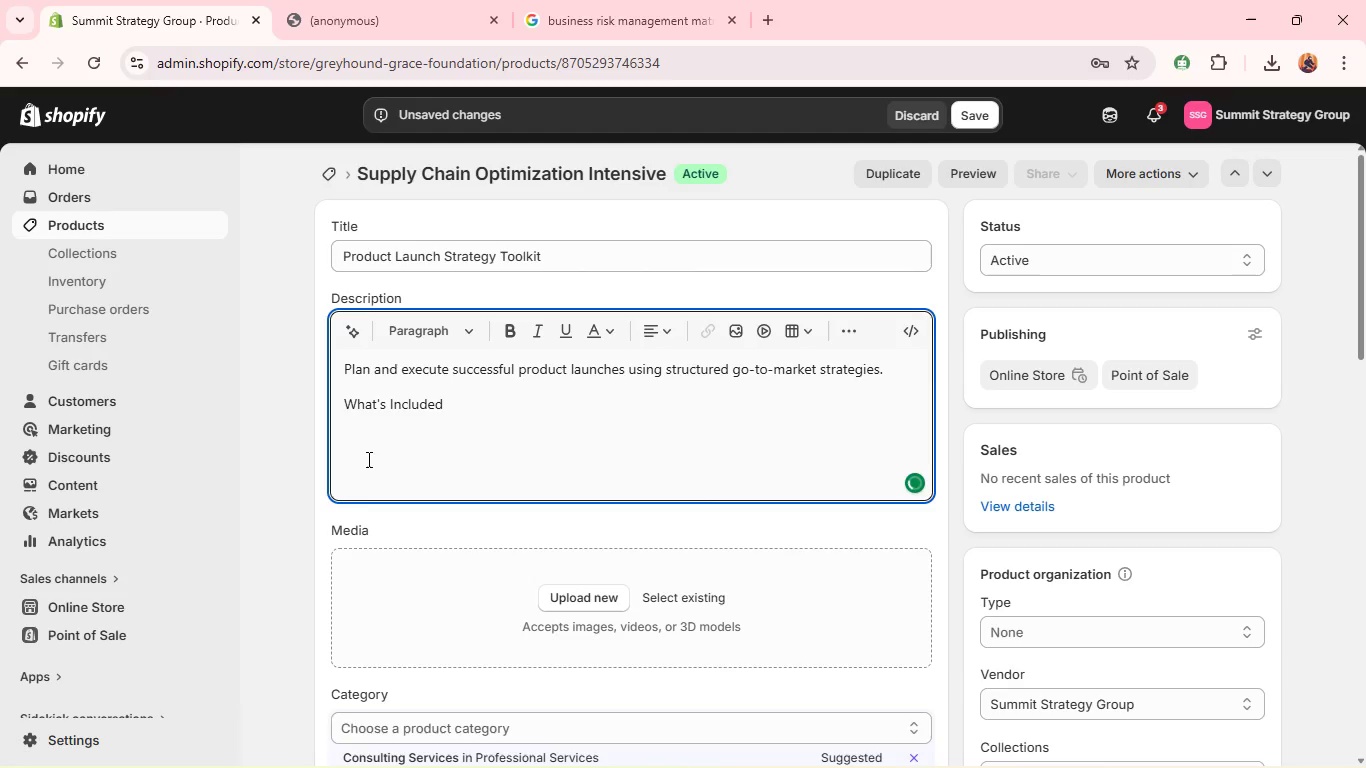 
left_click([367, 459])
 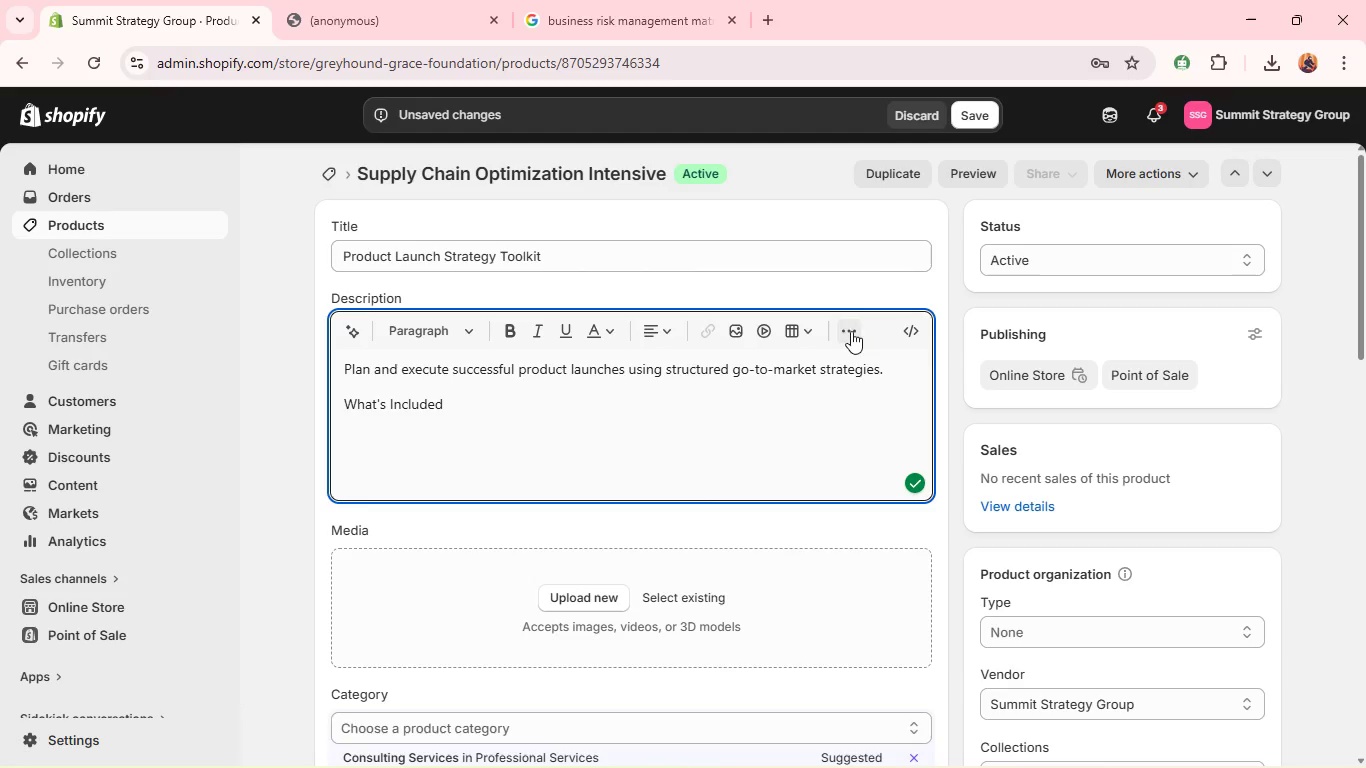 
left_click([839, 329])
 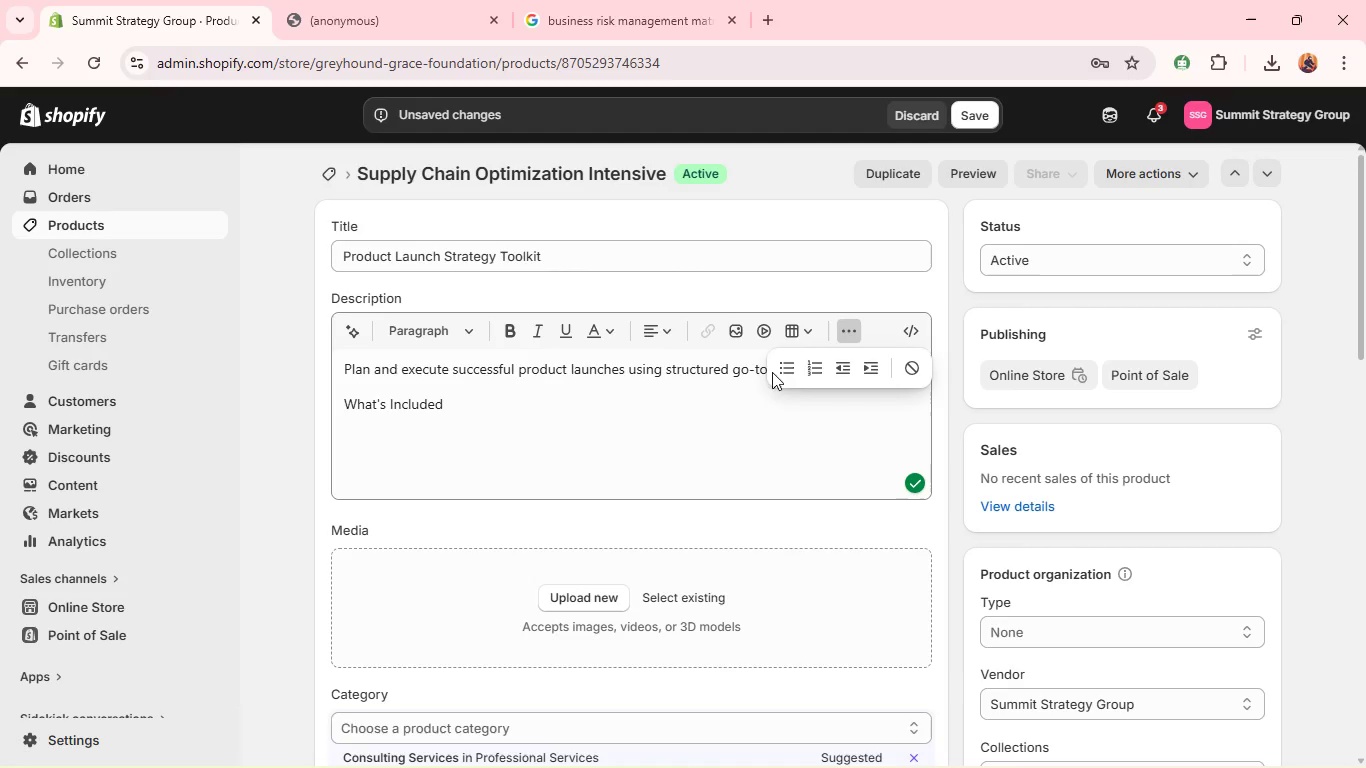 
left_click([791, 370])
 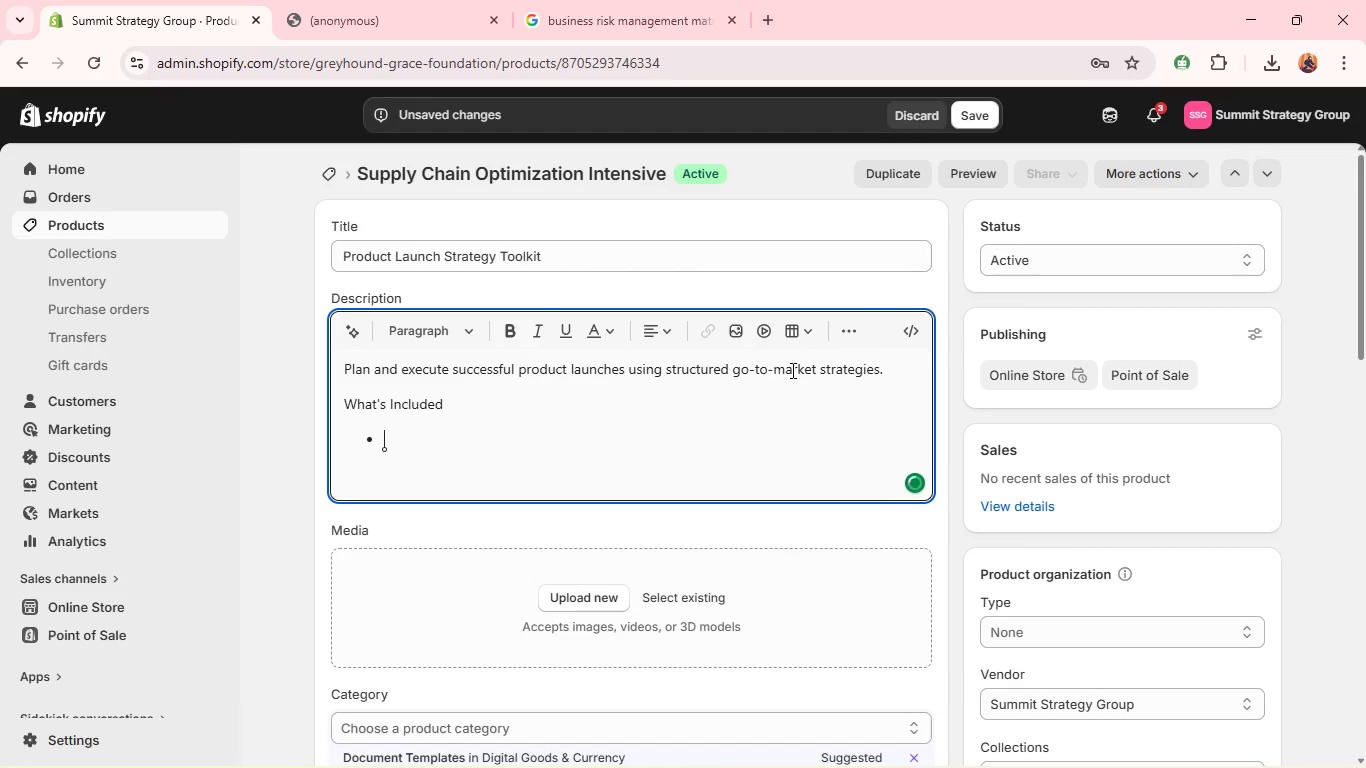 
hold_key(key=ShiftLeft, duration=0.41)
 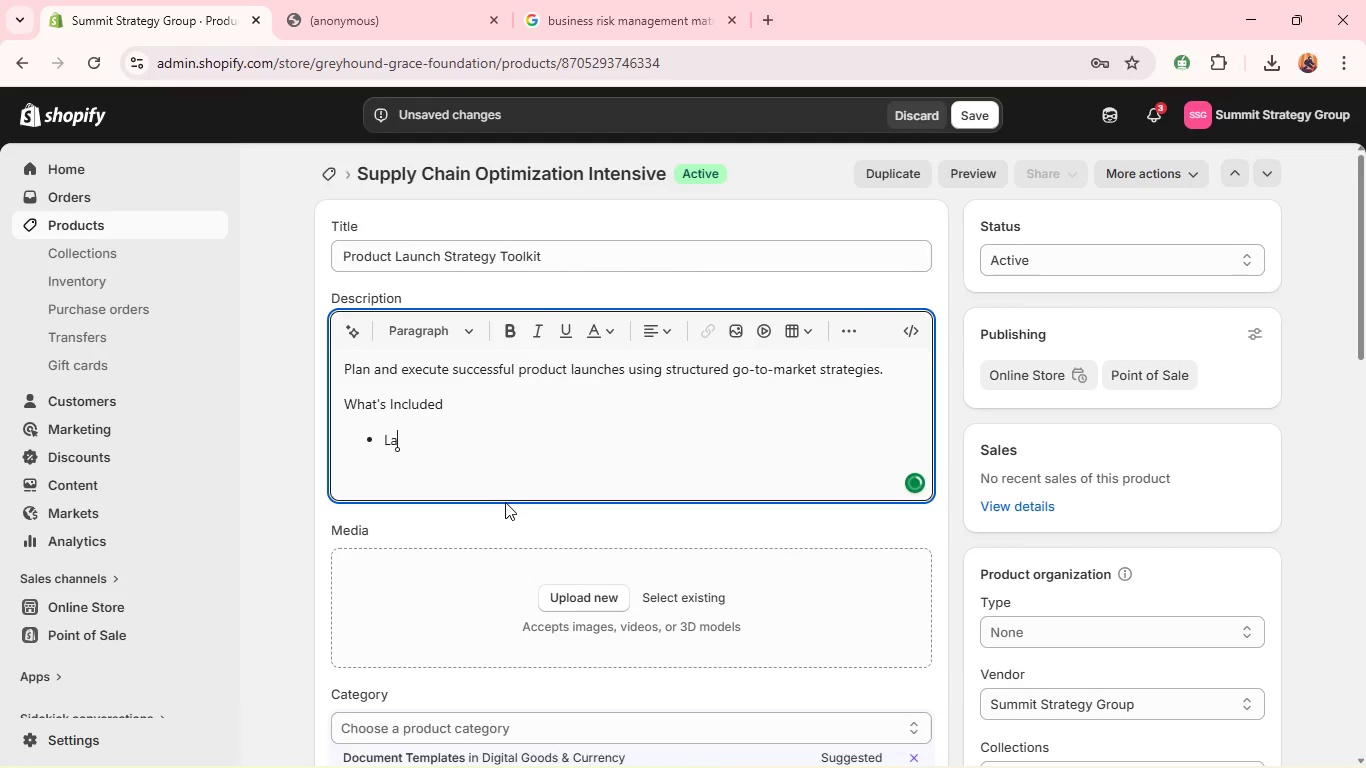 
type(launch planning framework)
 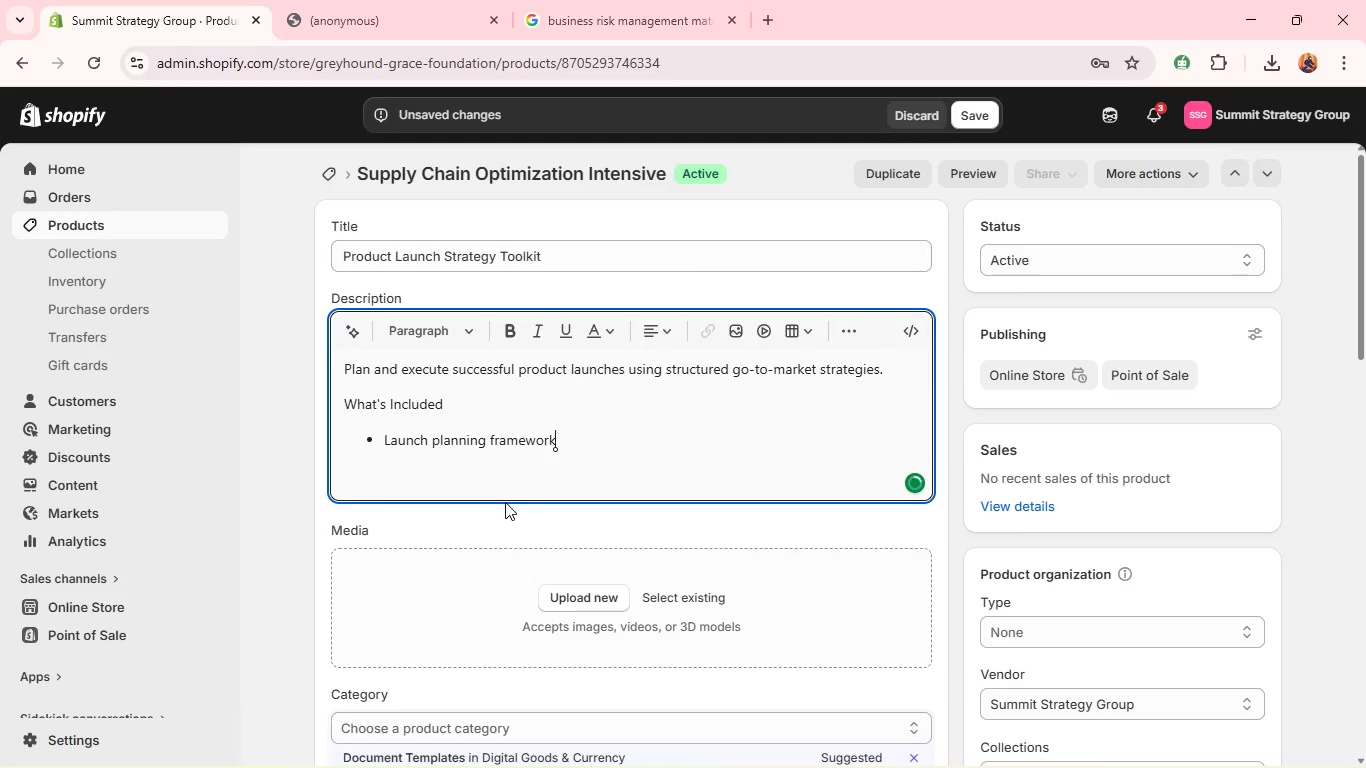 
key(Enter)
 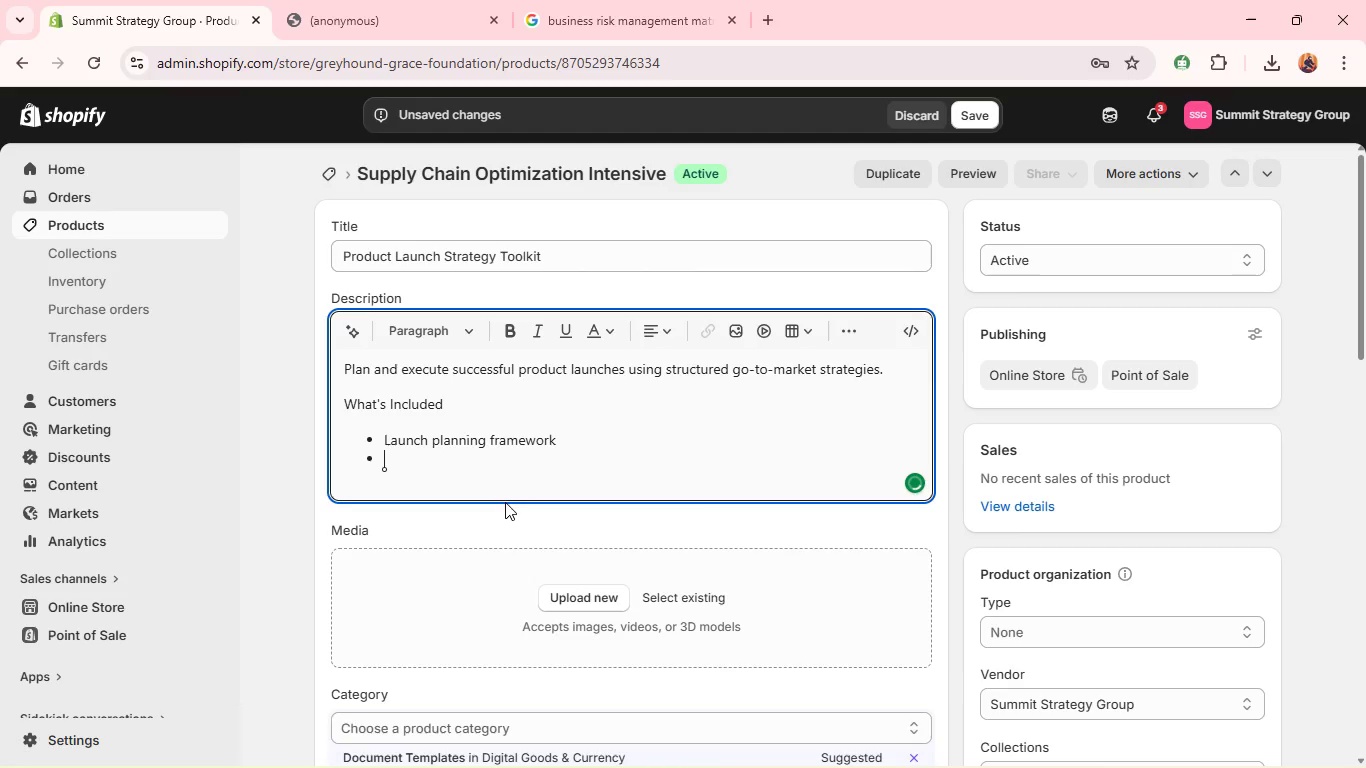 
type(Go-to-market checklist)
 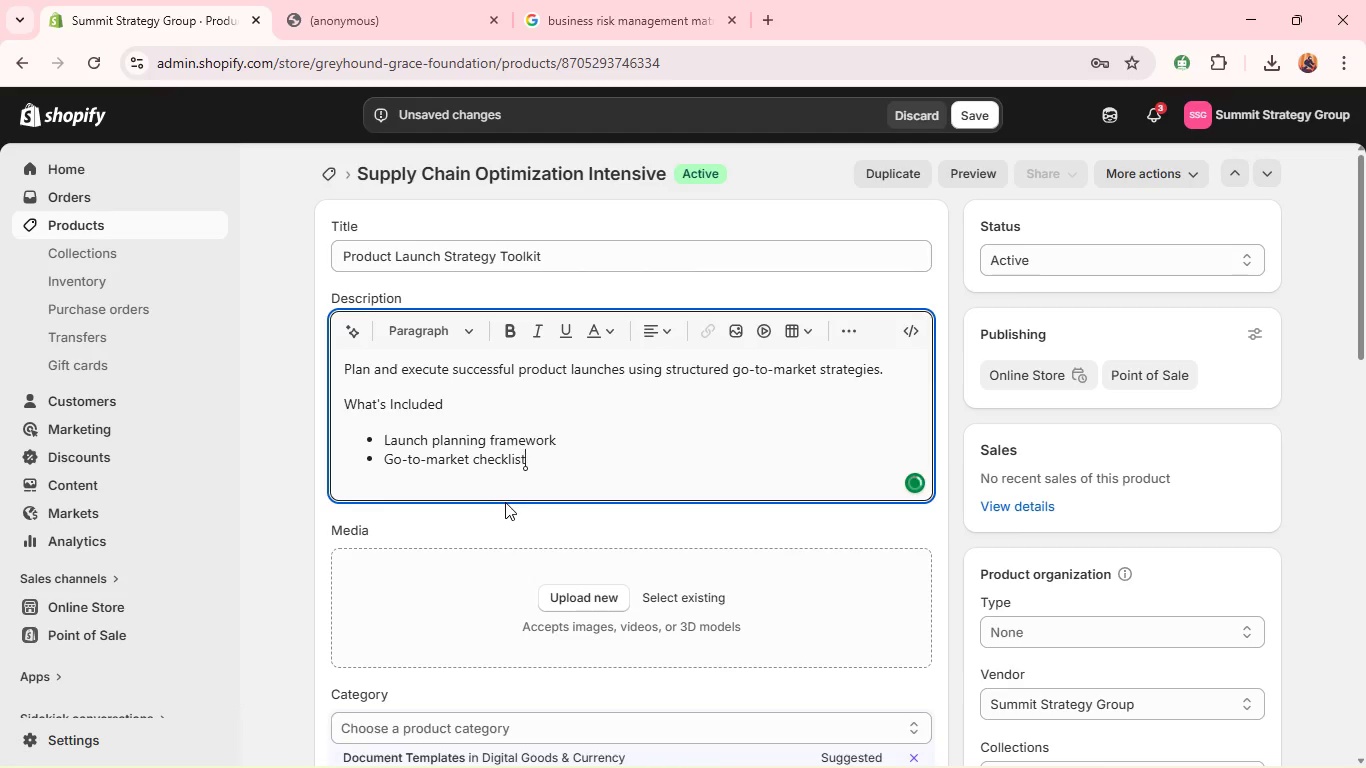 
key(Enter)
 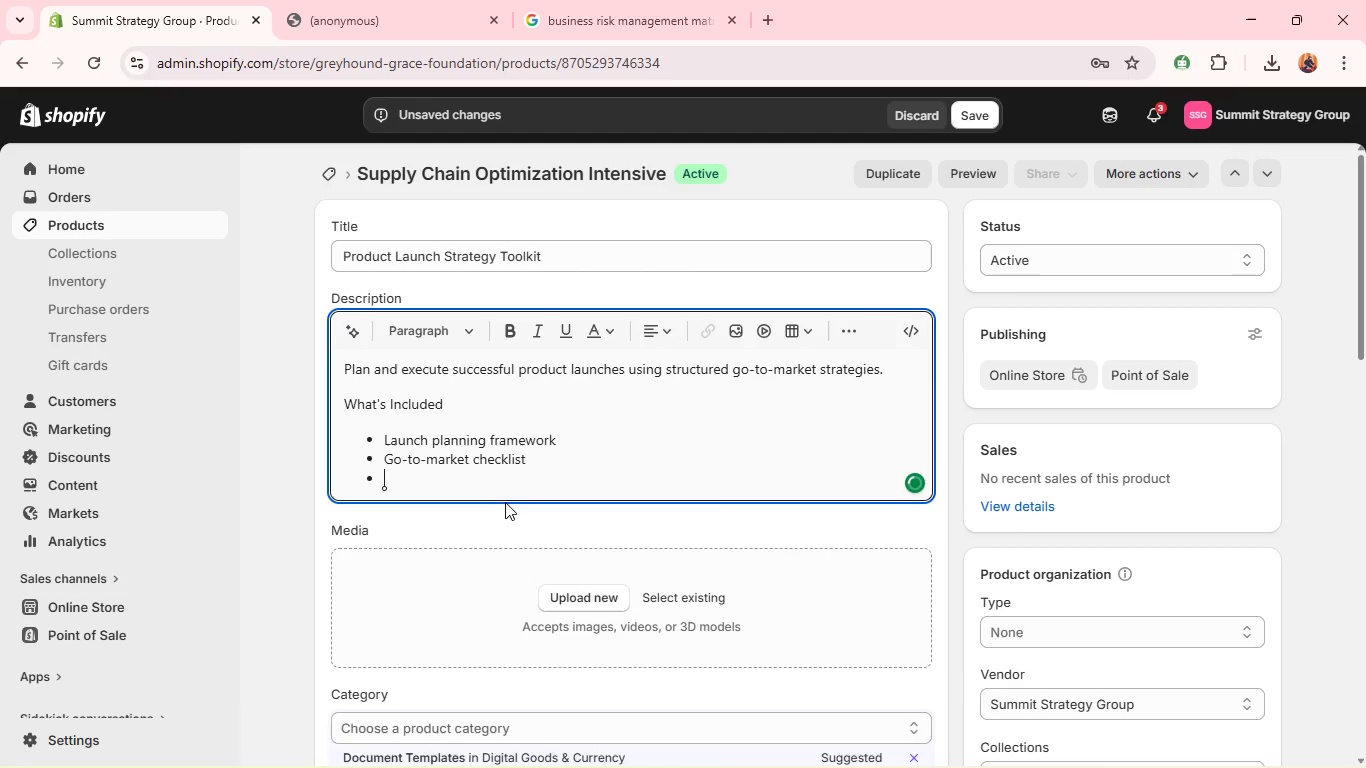 
type(Timeline and execution roadmap)
 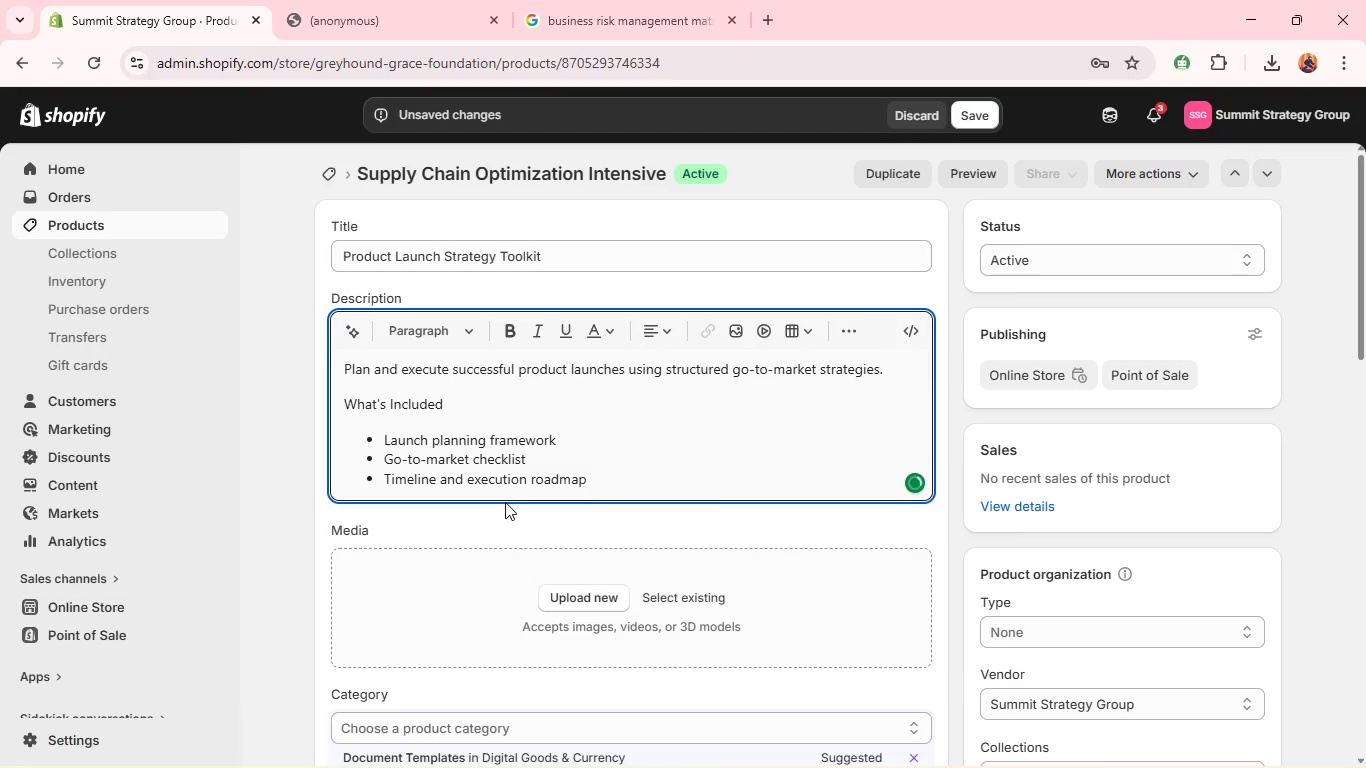 
key(Enter)
 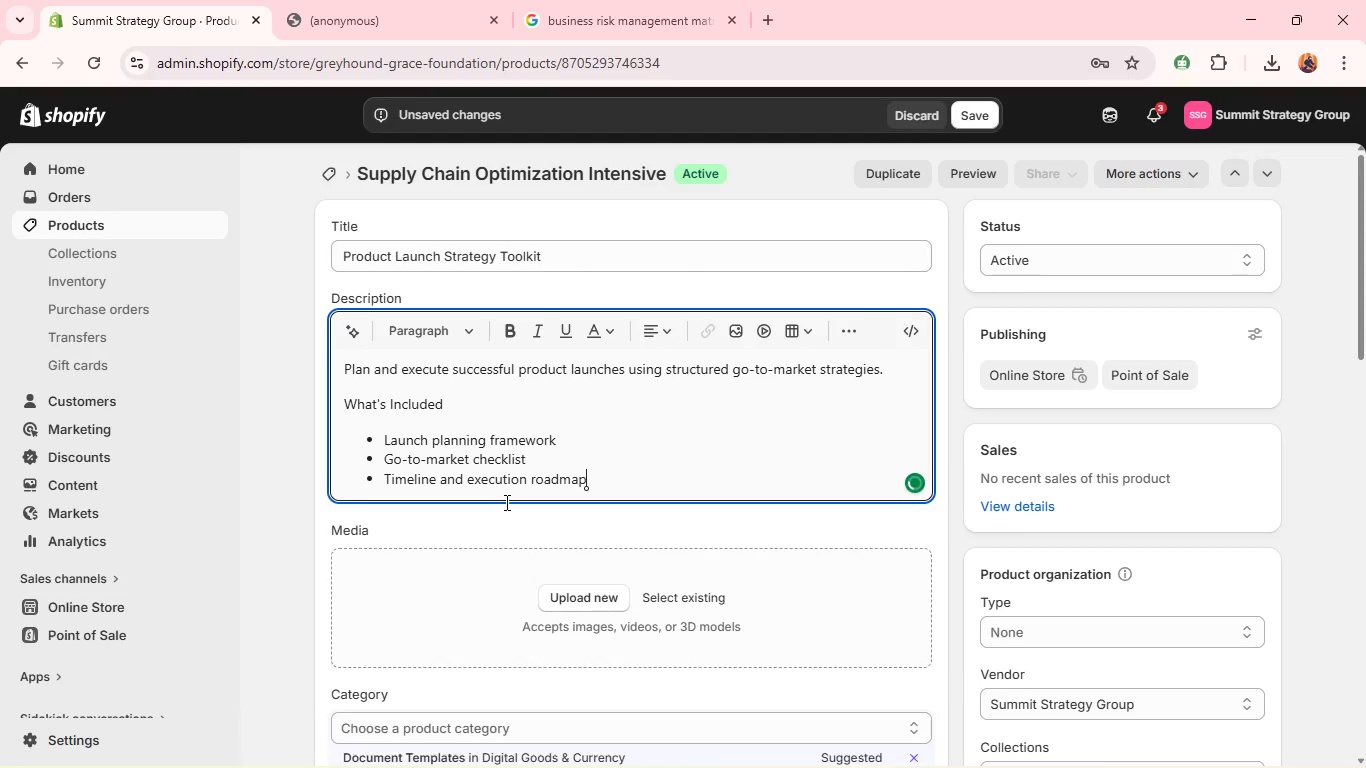 
key(Enter)
 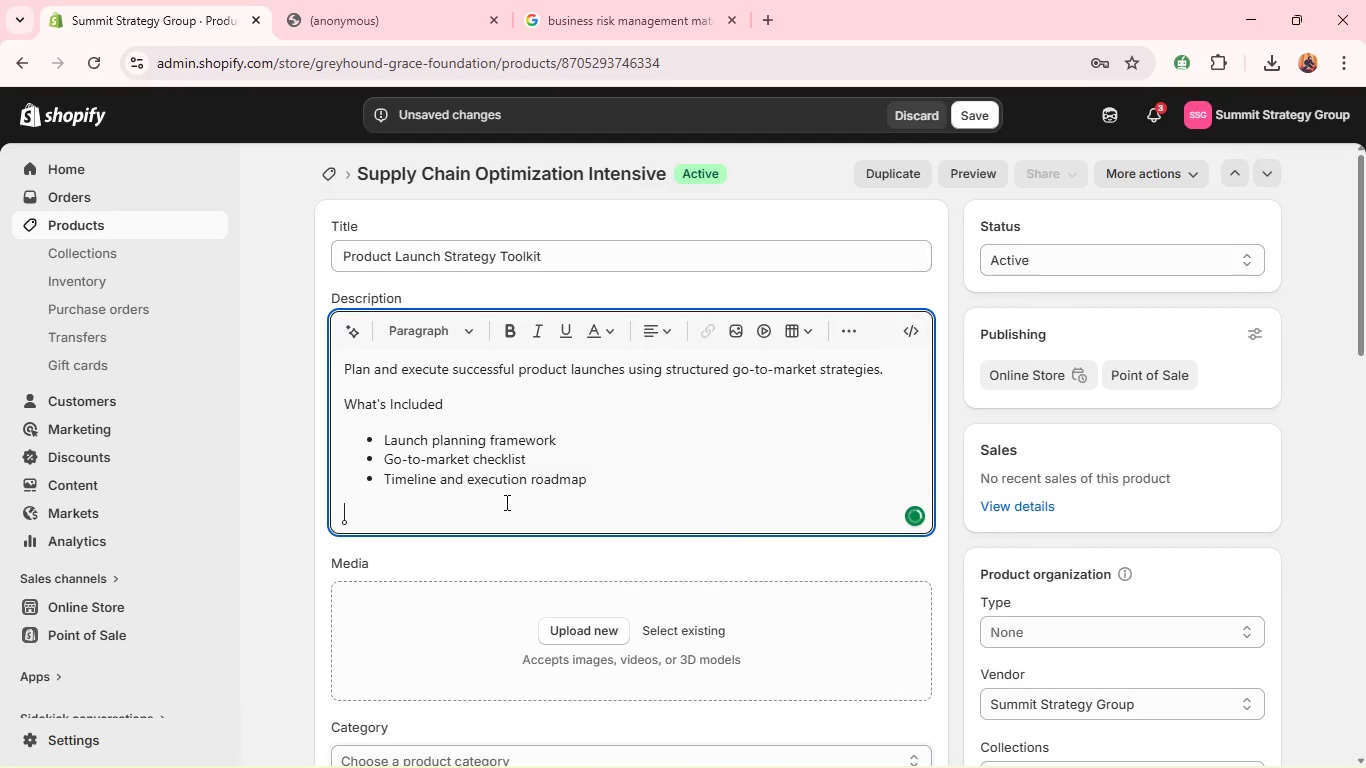 
hold_key(key=ShiftLeft, duration=0.41)
 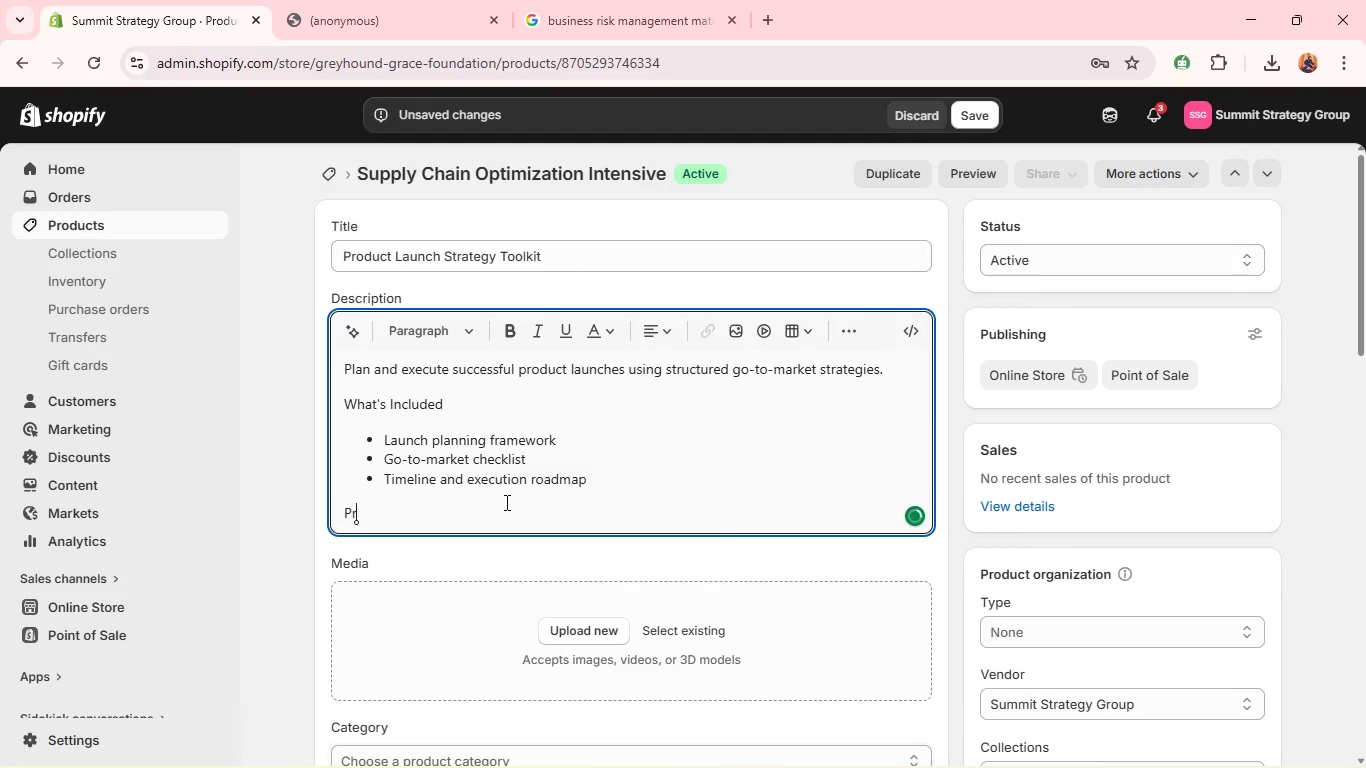 
type(prerequisites)
 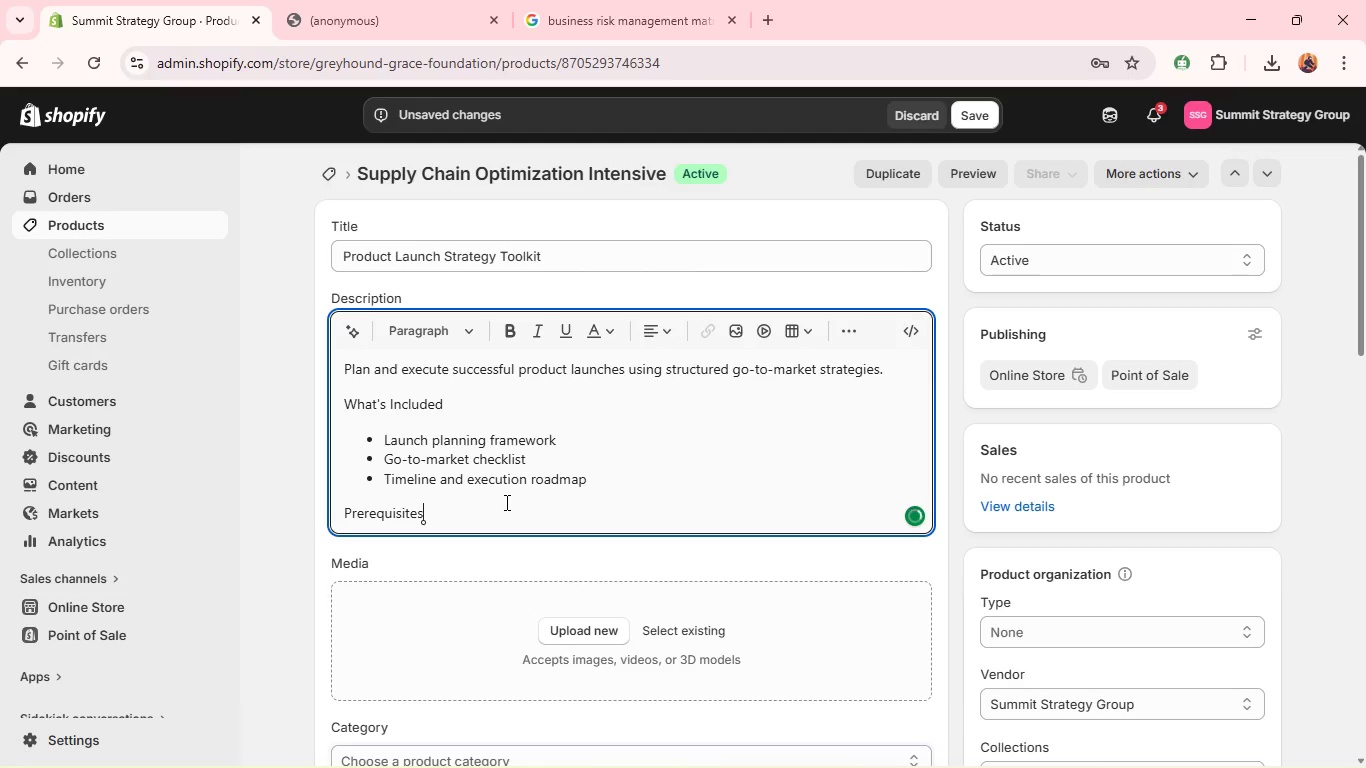 
key(Enter)
 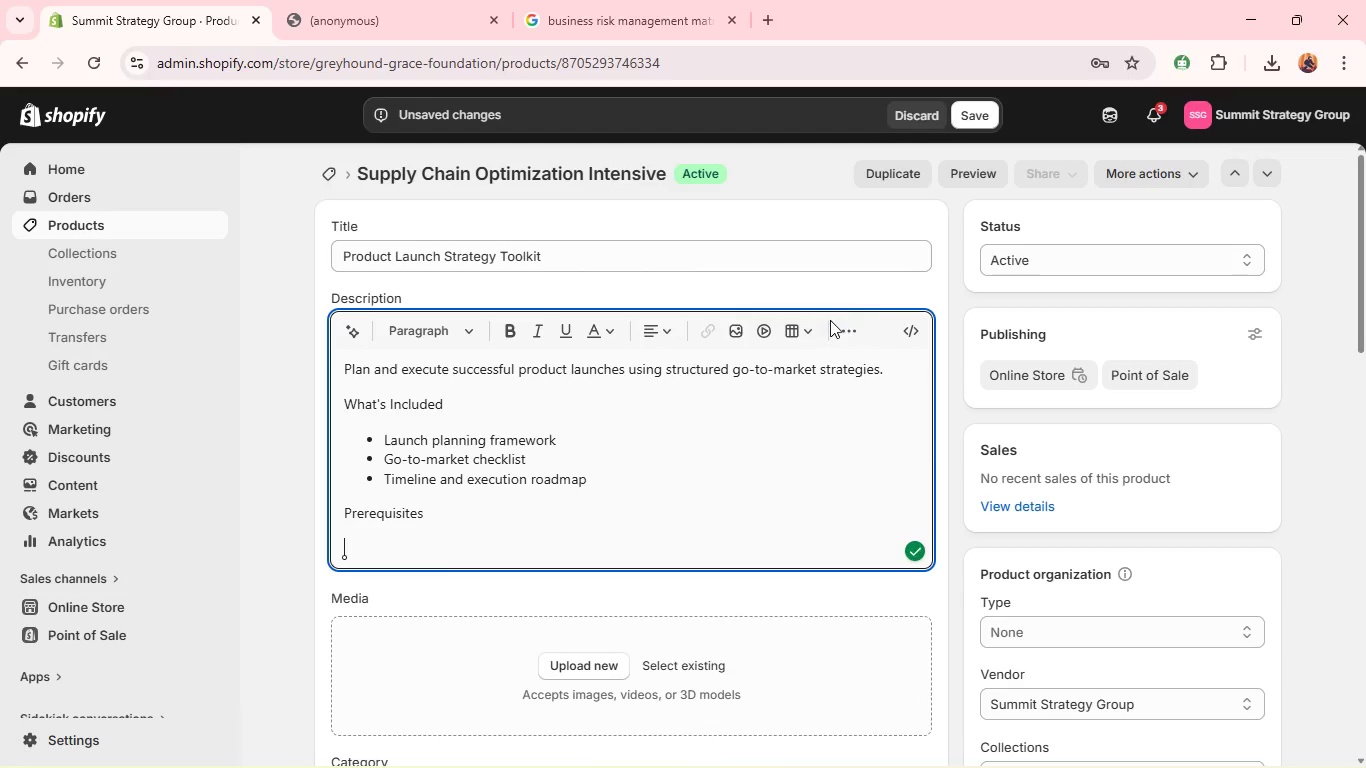 
left_click([847, 333])
 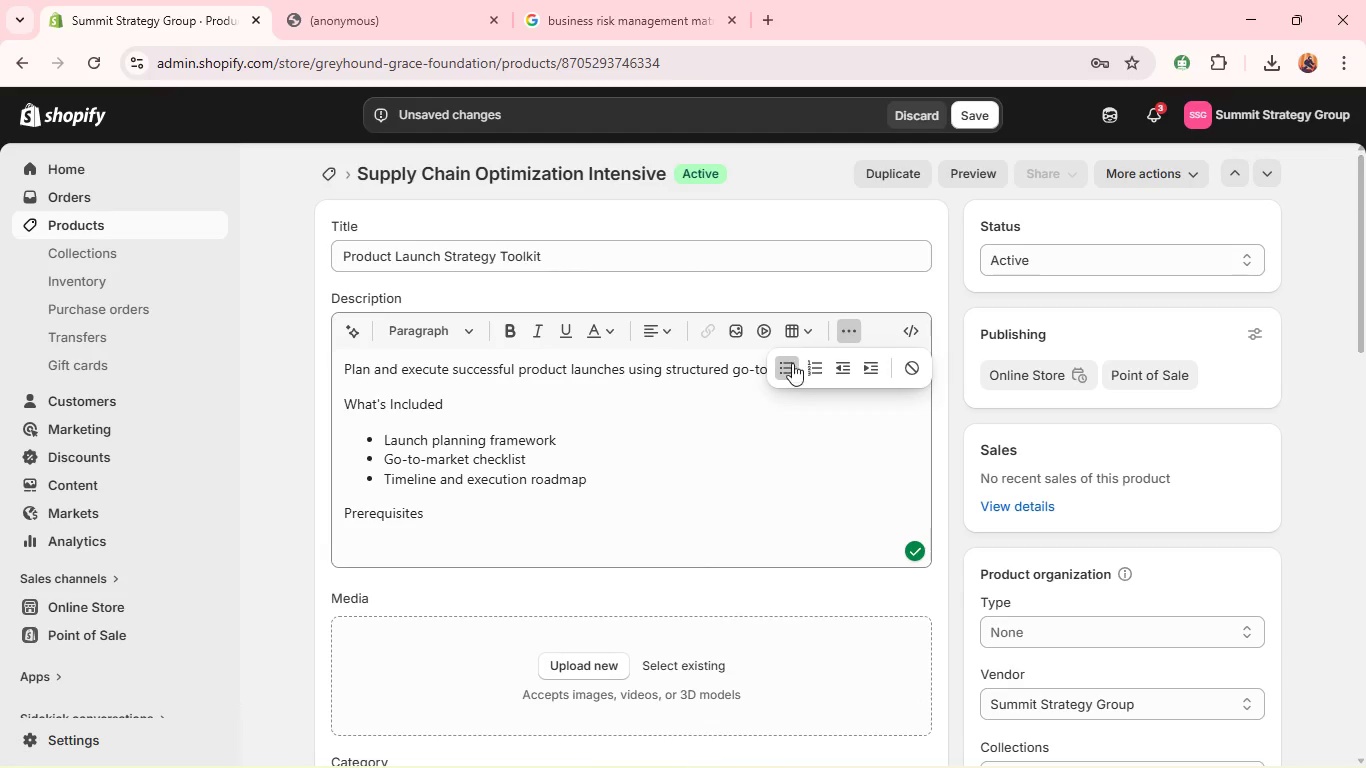 
left_click([791, 365])
 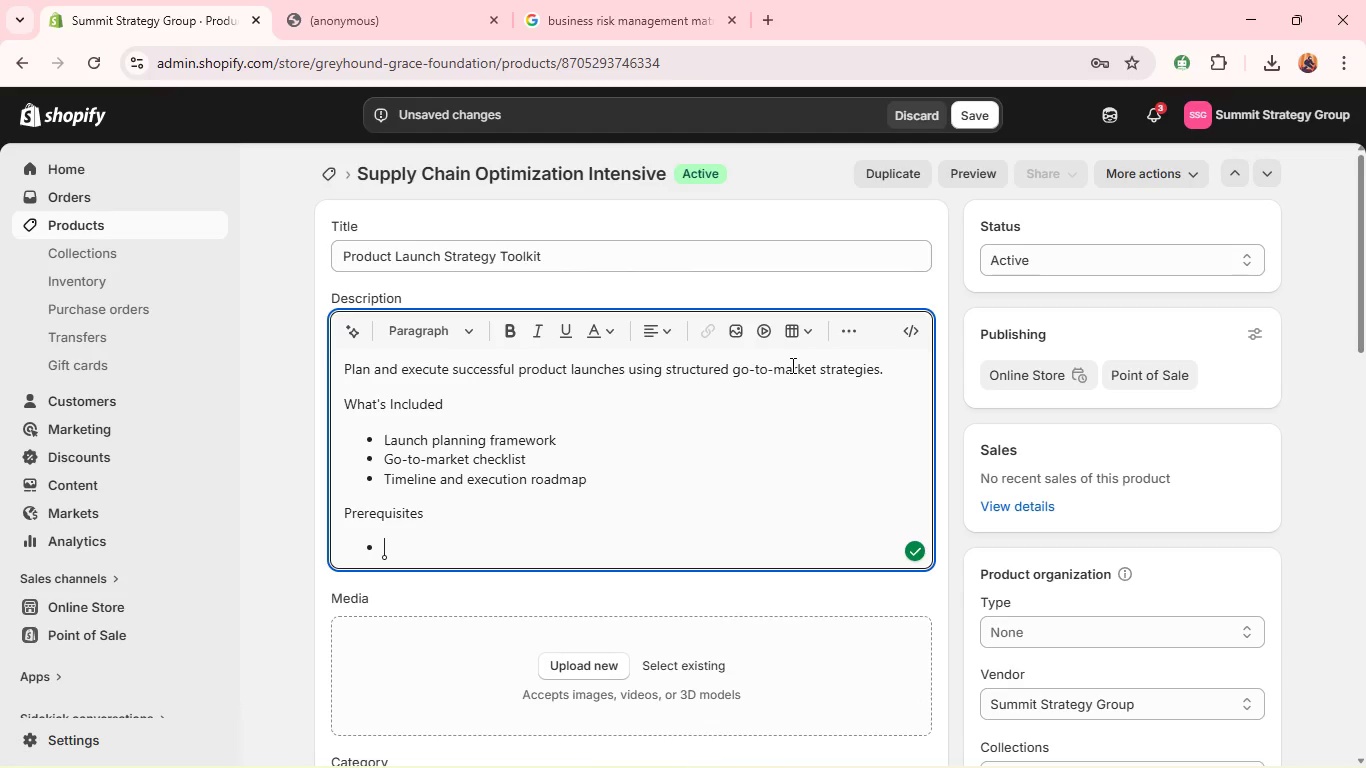 
hold_key(key=ShiftLeft, duration=0.56)
 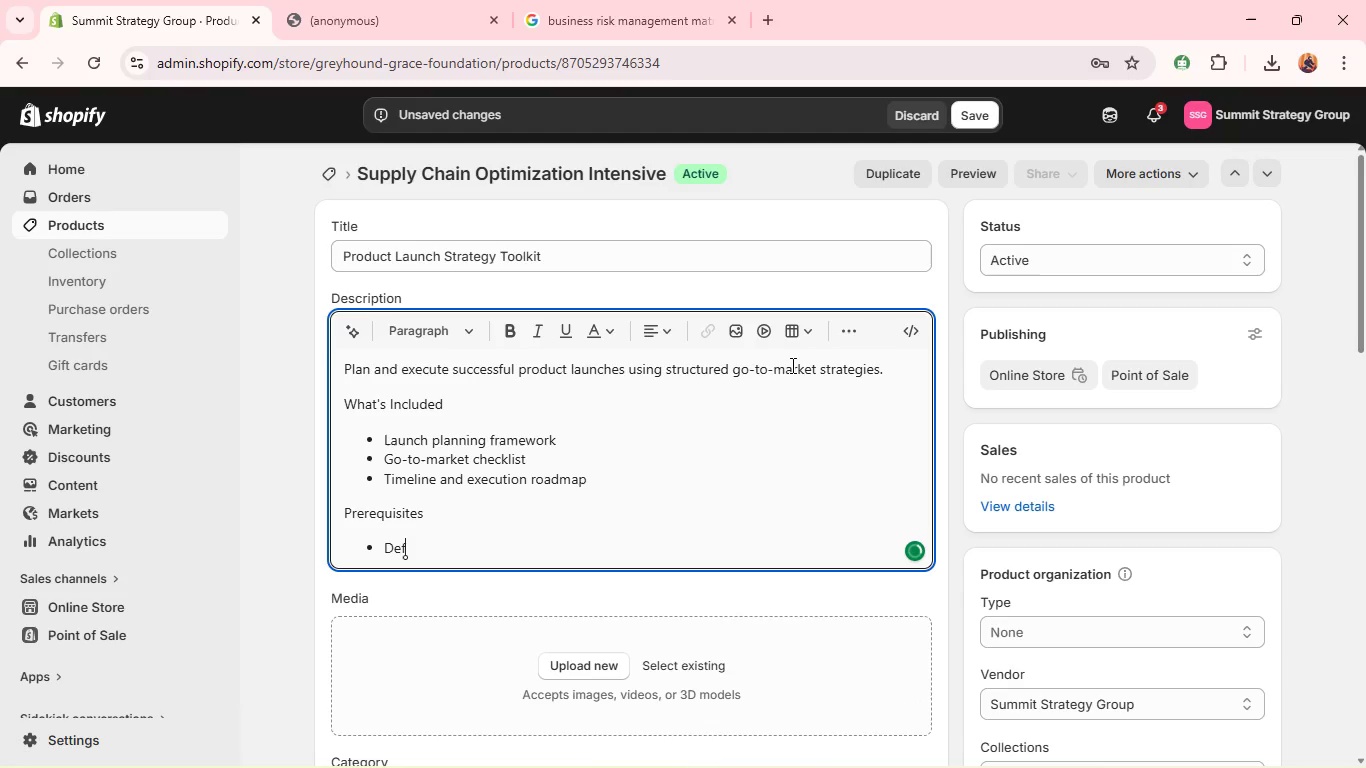 
type(defined product or service)
 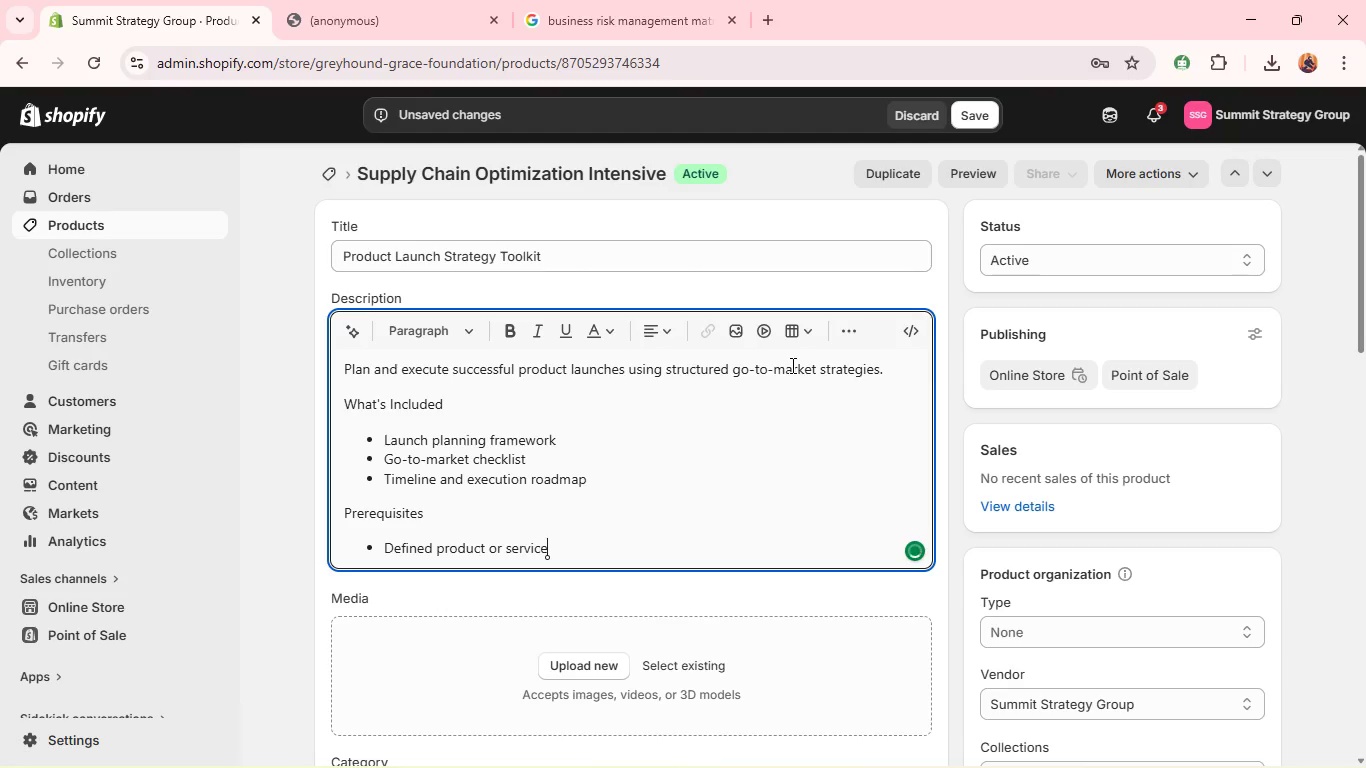 
key(Enter)
 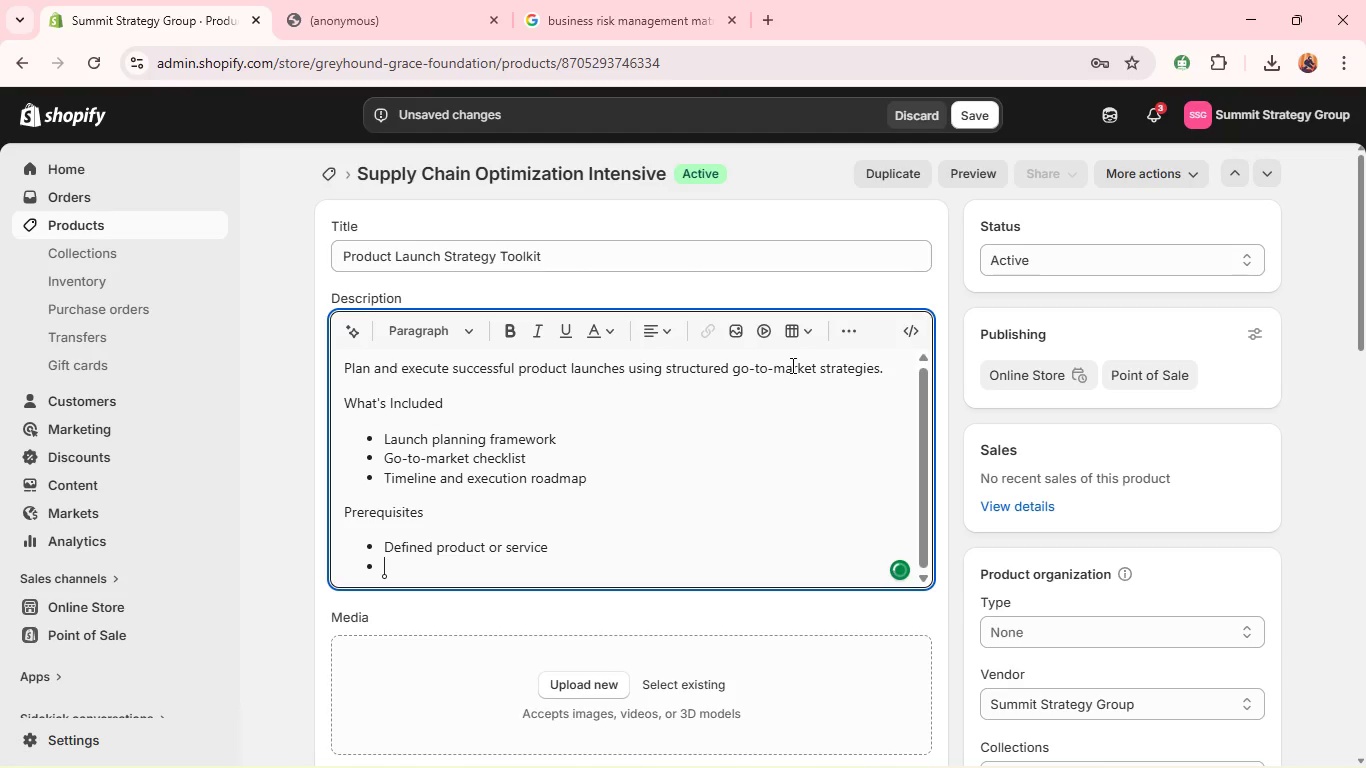 
key(Enter)
 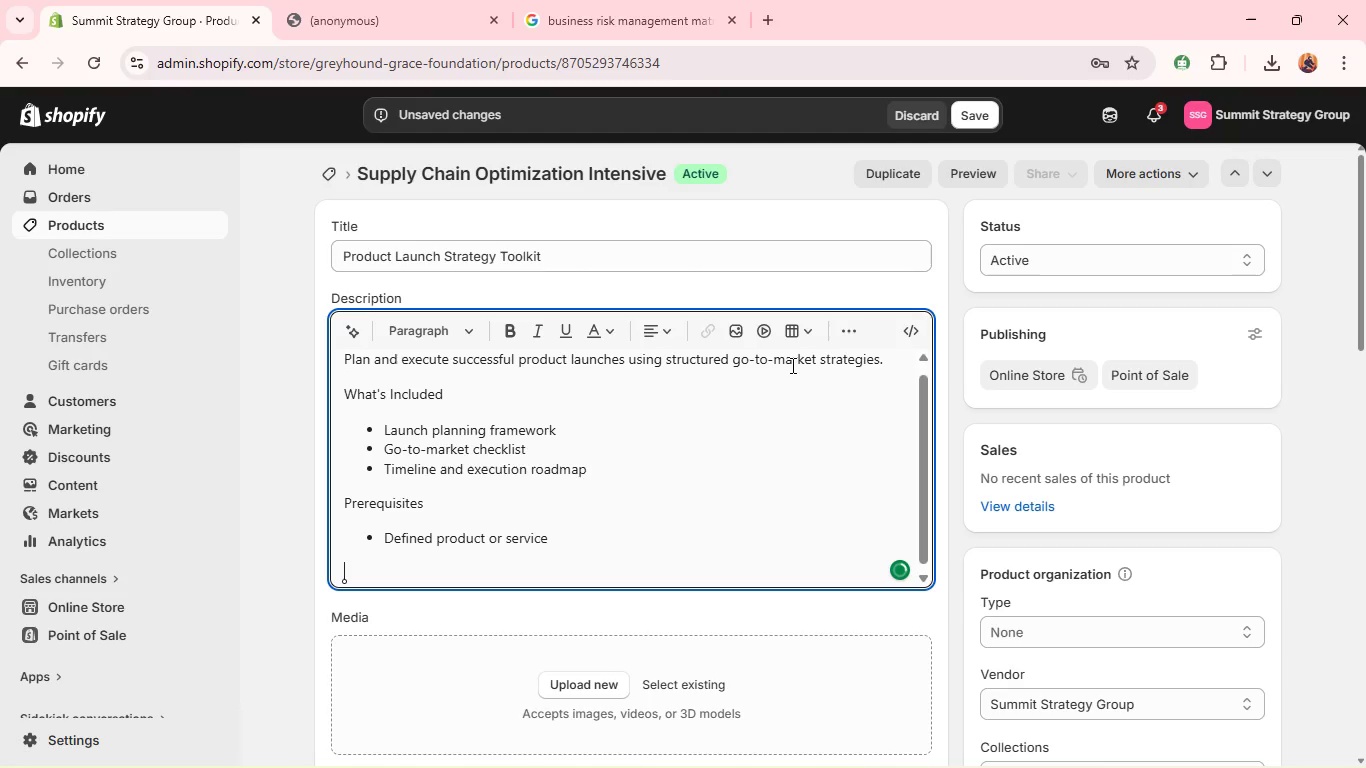 
hold_key(key=ShiftLeft, duration=0.55)
 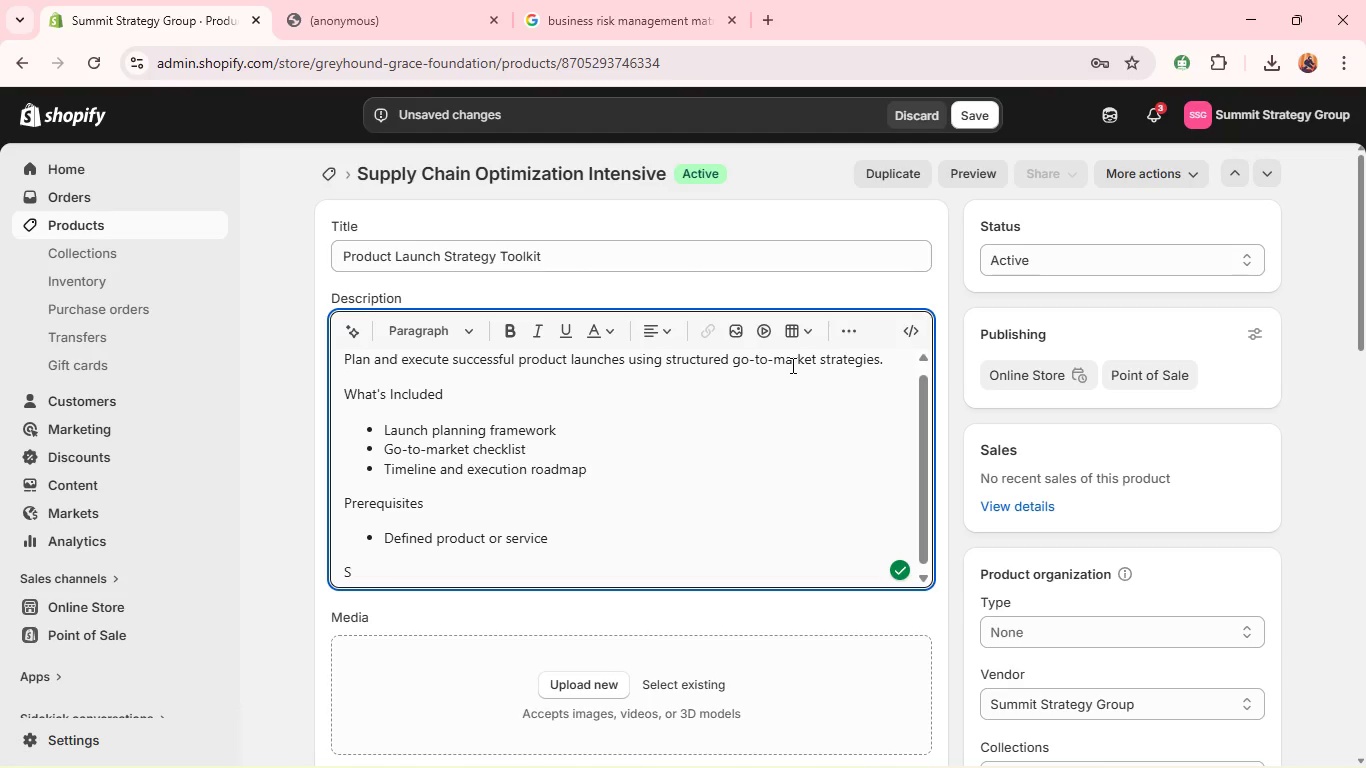 
hold_key(key=S, duration=0.31)
 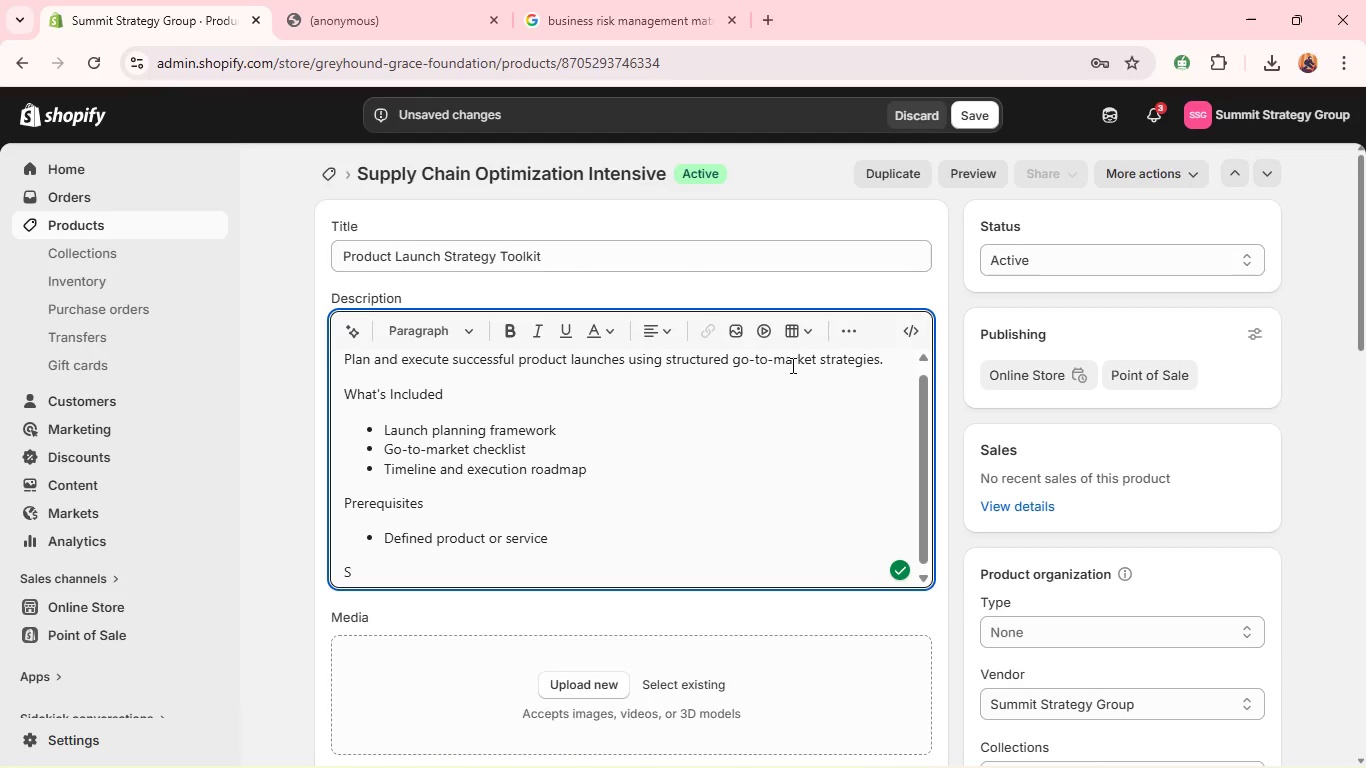 
type(pecifications)
 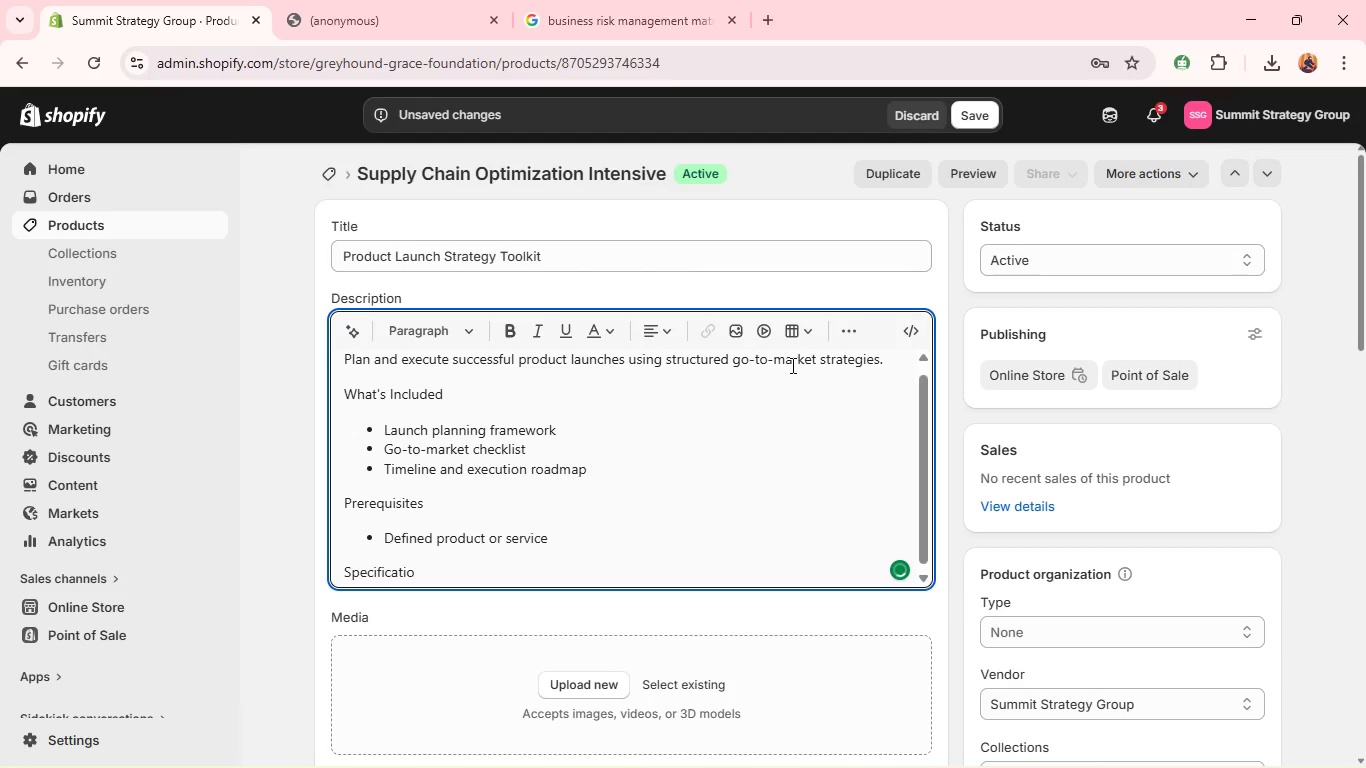 
key(Enter)
 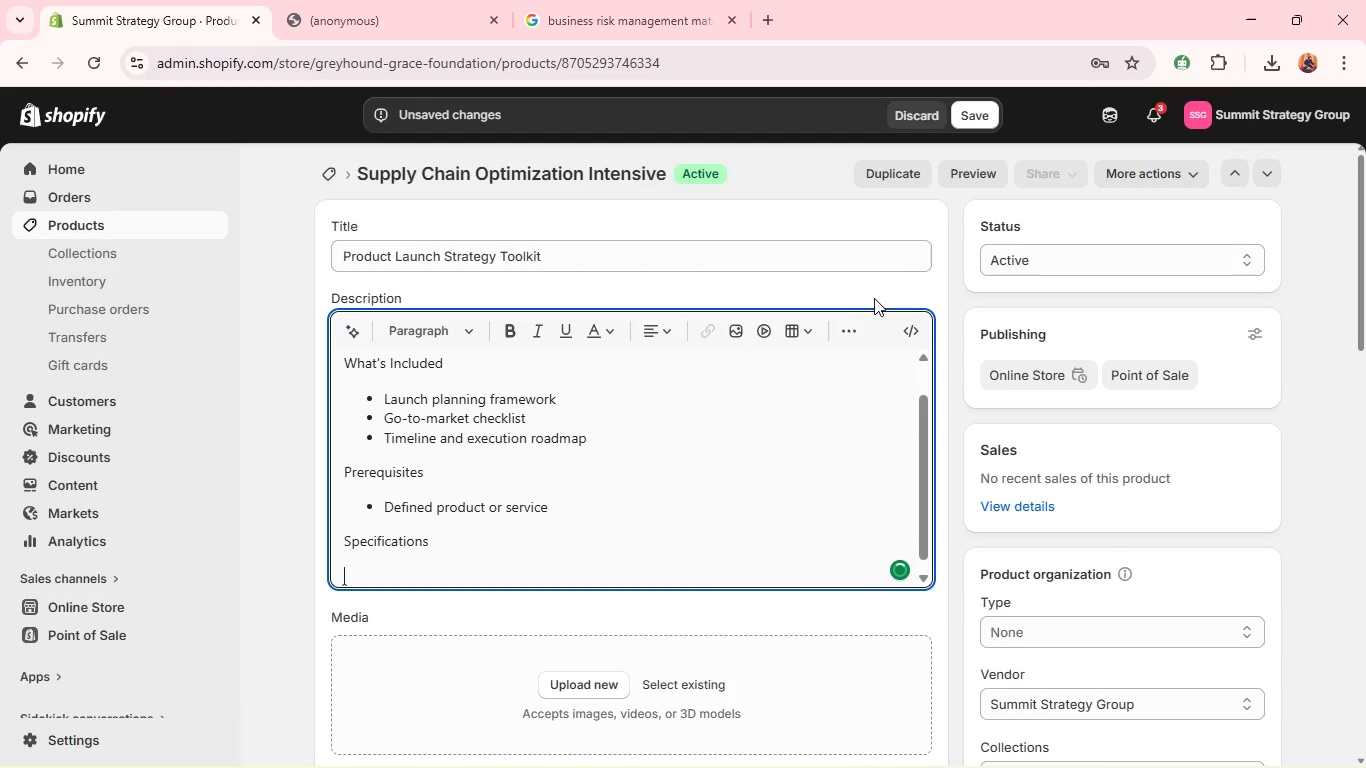 
left_click([852, 336])
 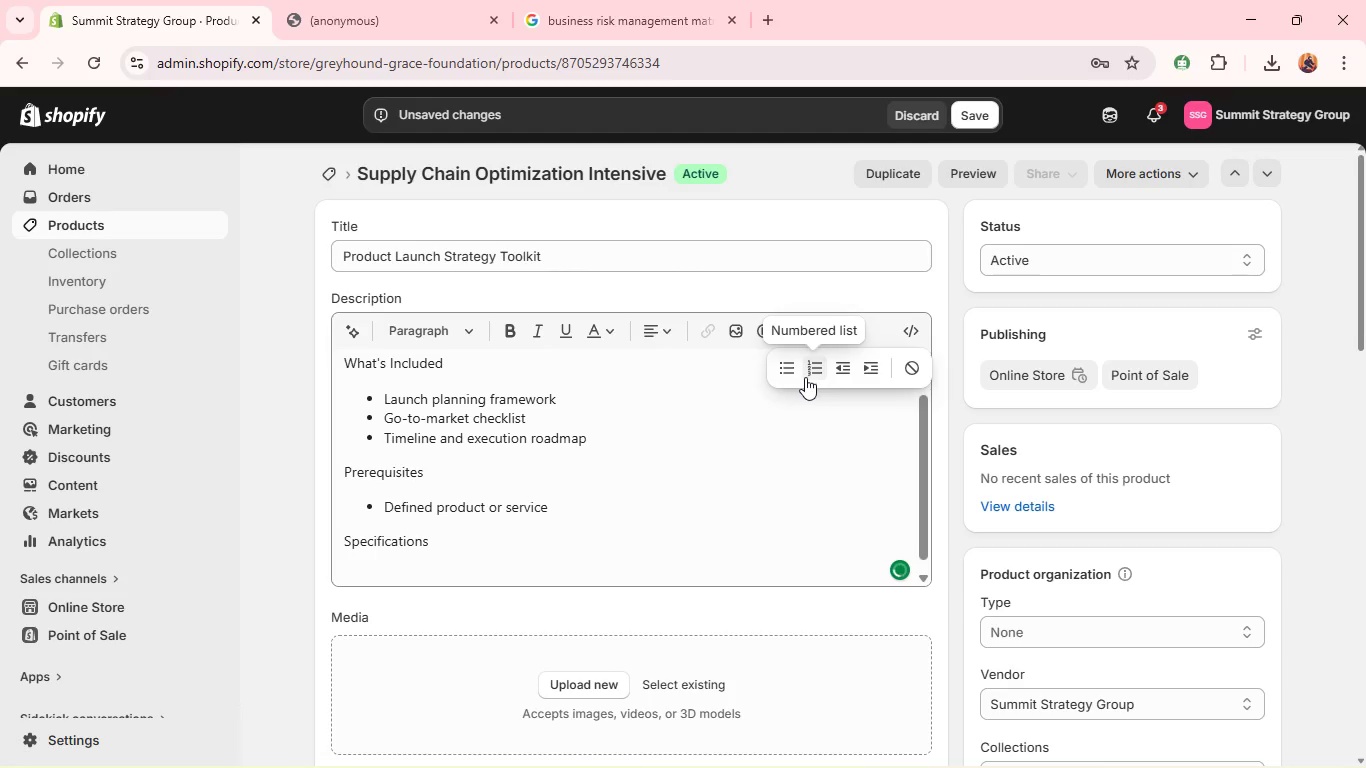 
left_click([793, 372])
 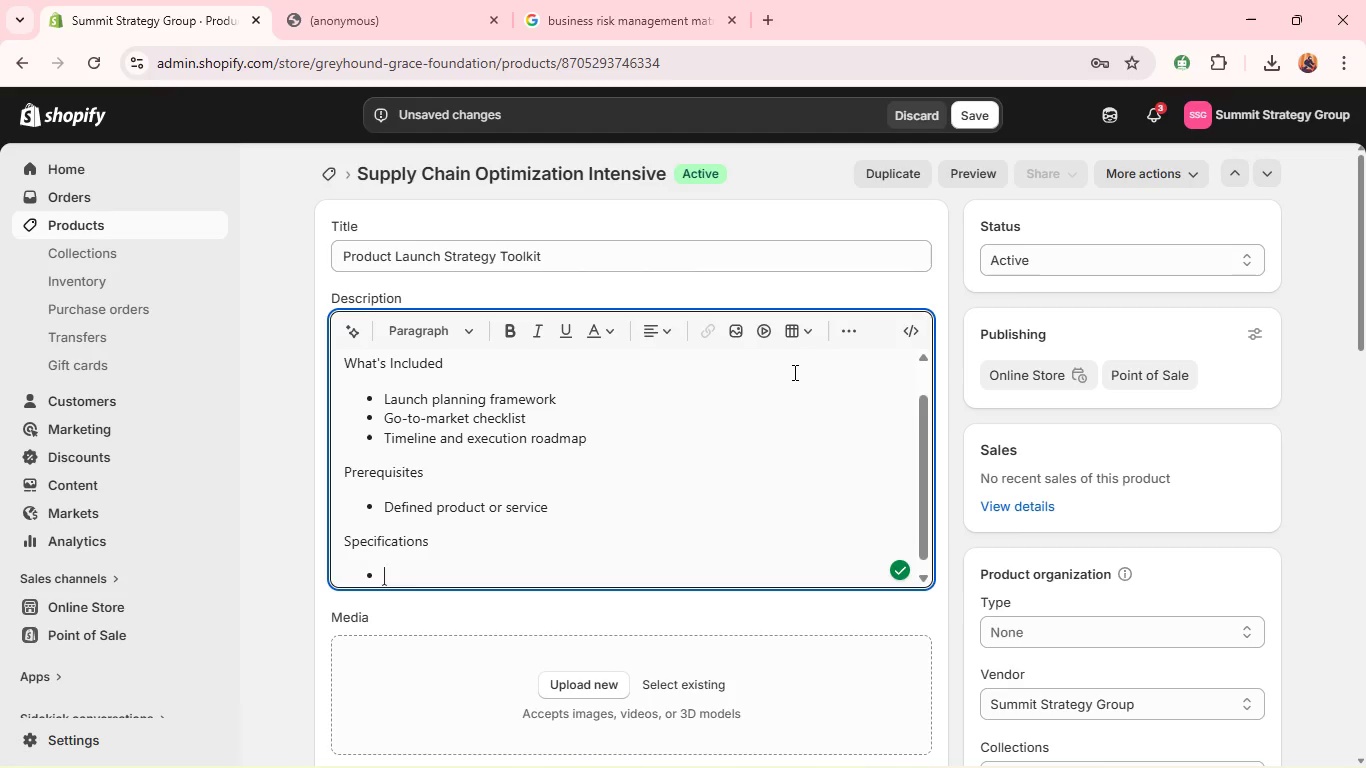 
type(Format; pdF = Excel)
 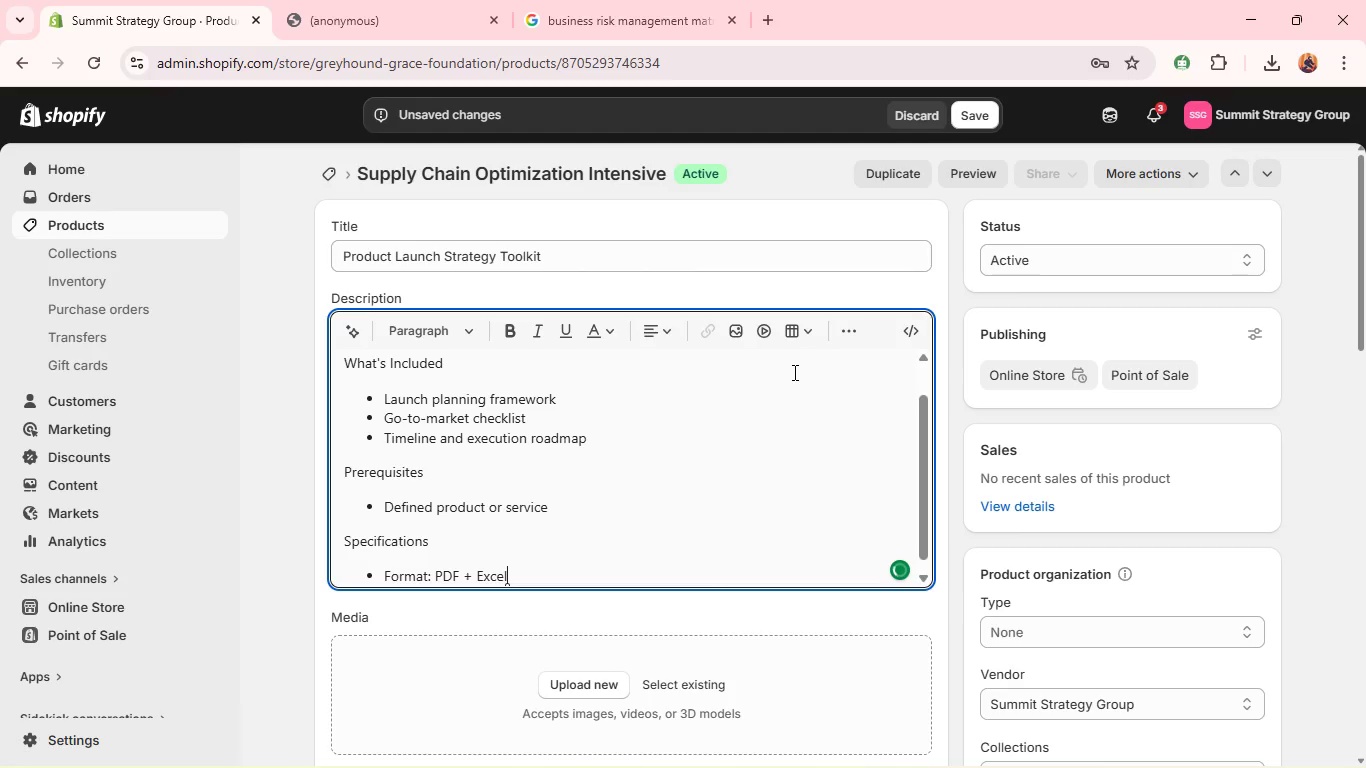 
key(Enter)
 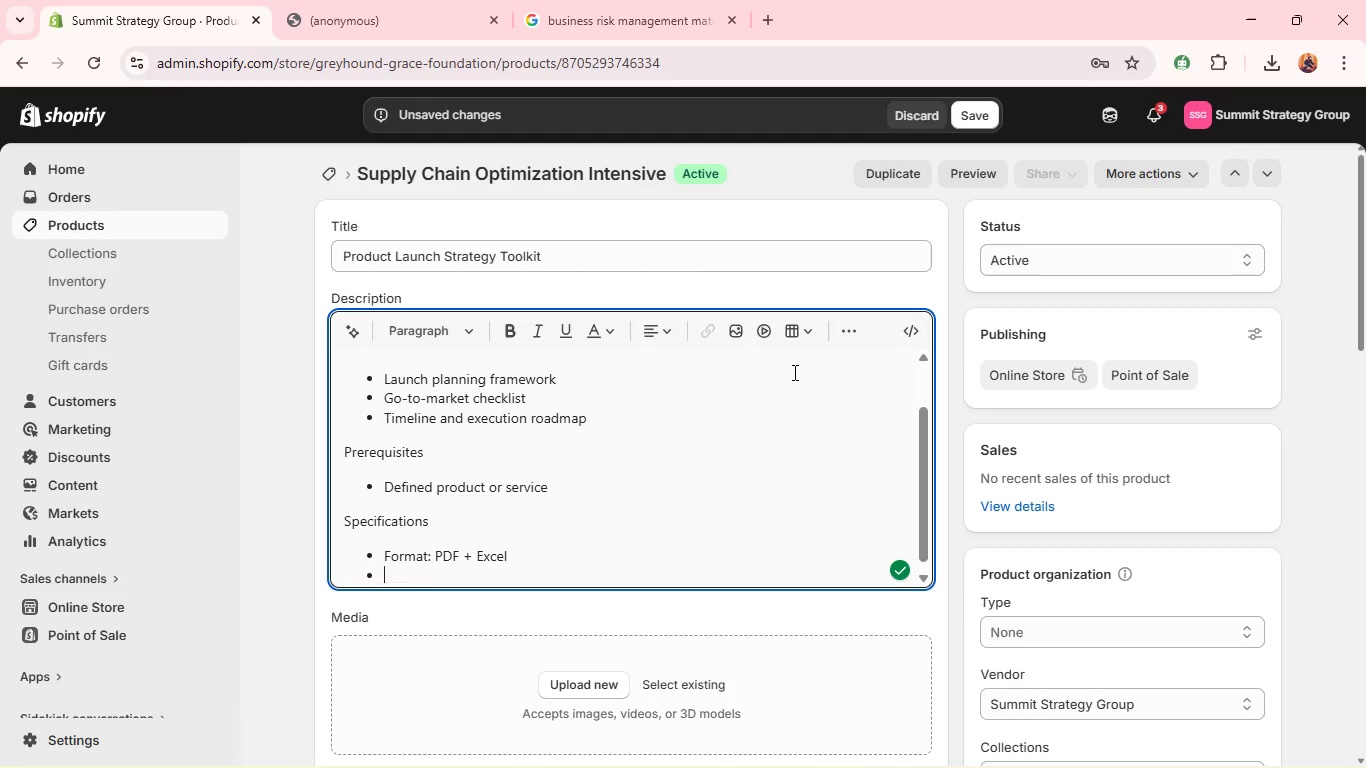 
wait(8.86)
 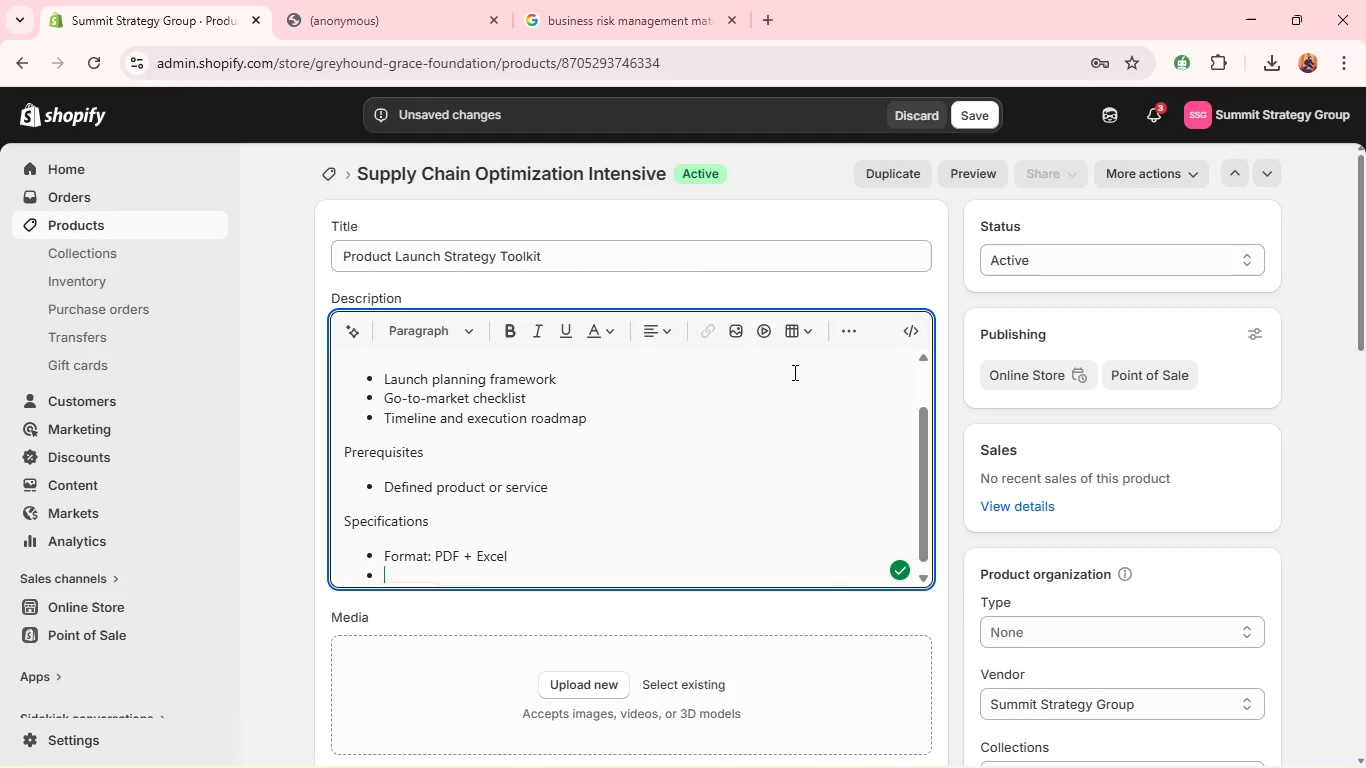 
type(delivery: Instant sownload)
 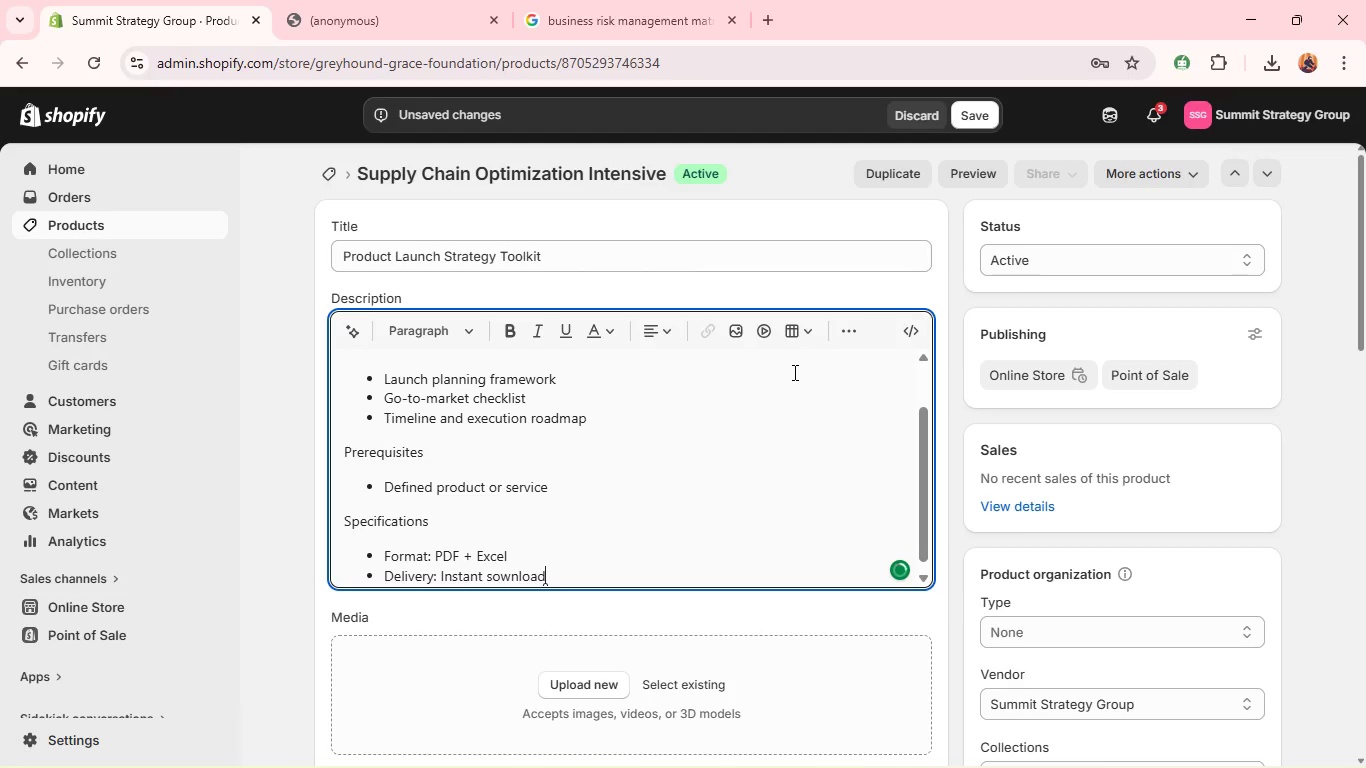 
double_click([380, 520])
 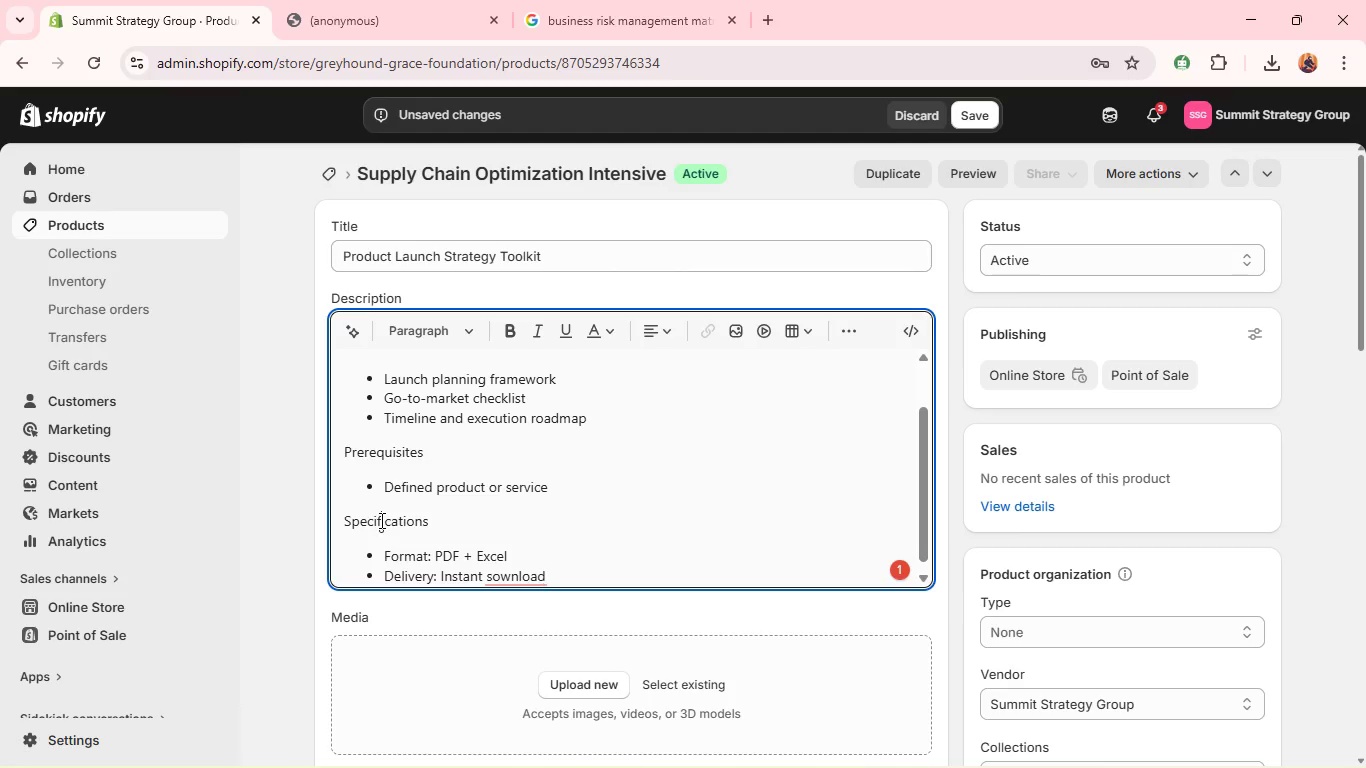 
triple_click([380, 520])
 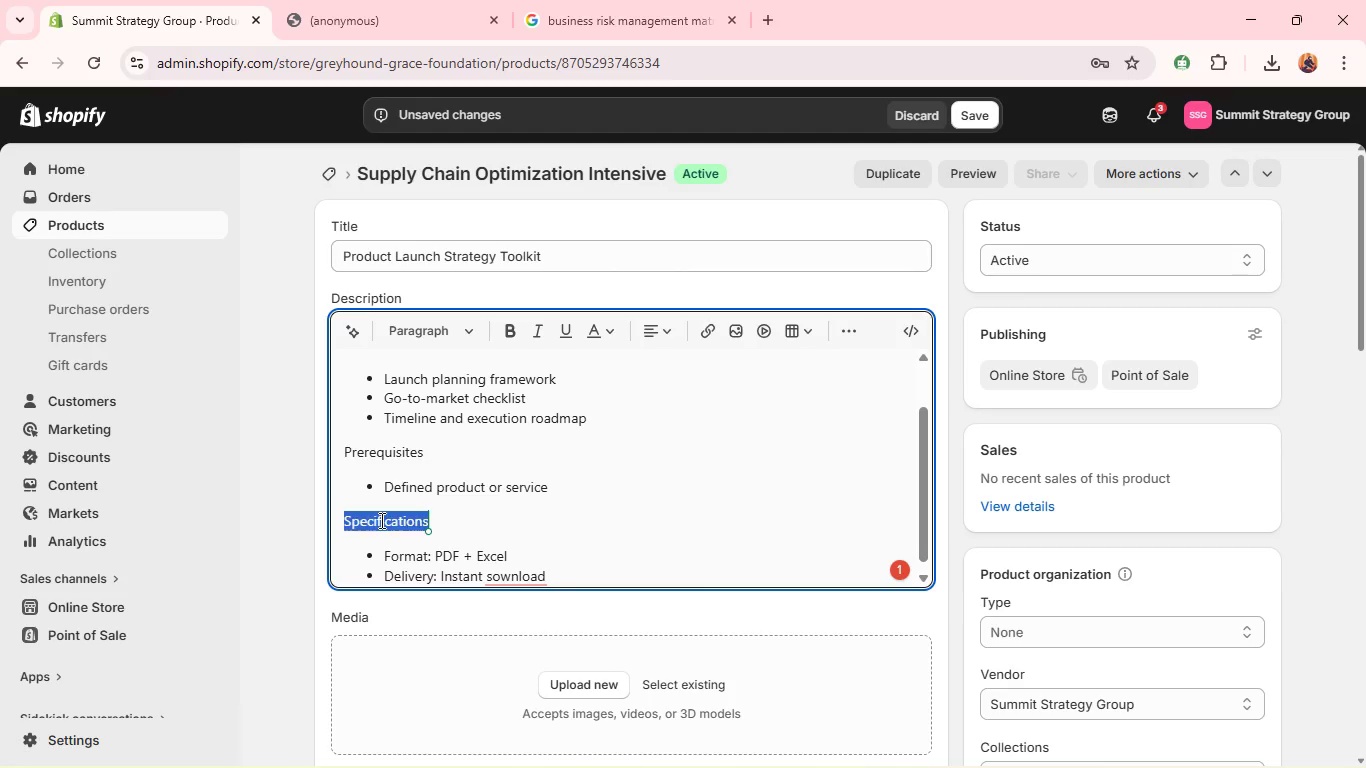 
hold_key(key=ControlLeft, duration=1.49)
 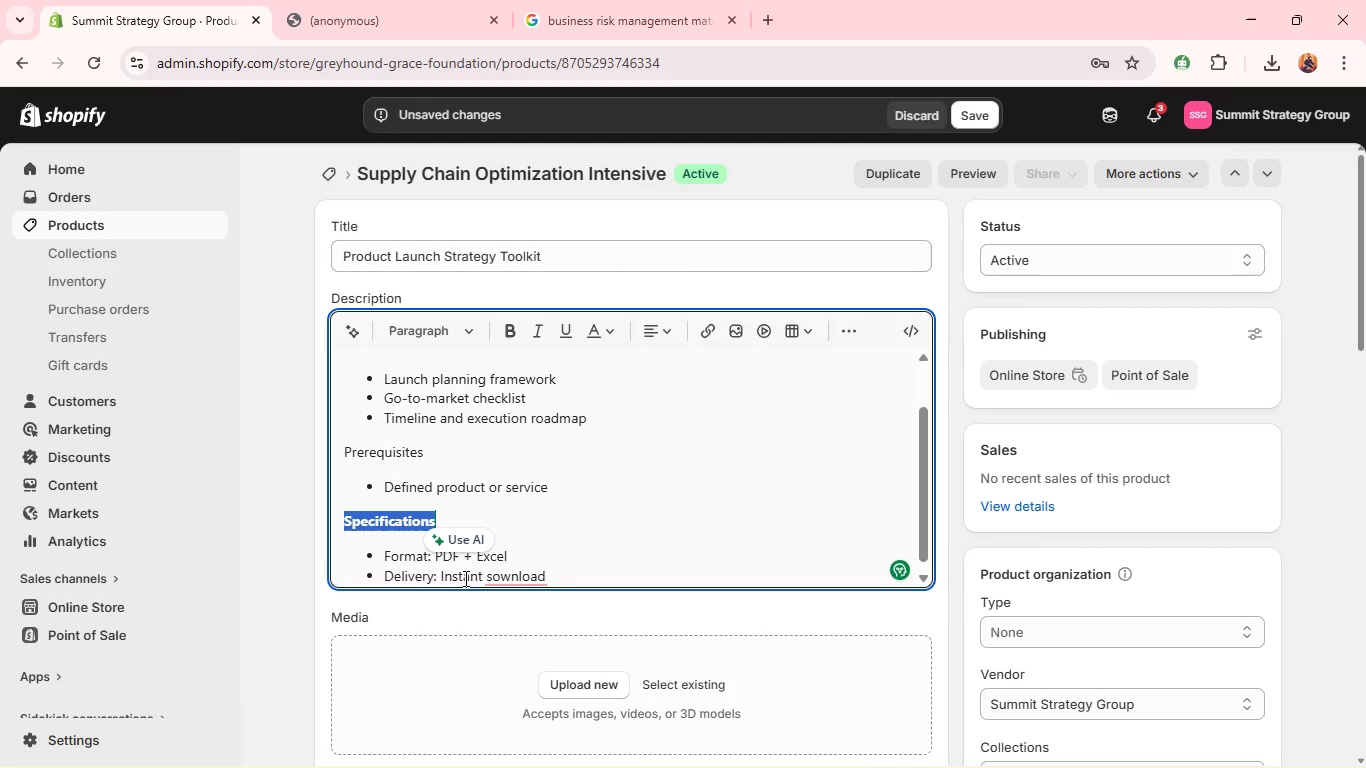 
key(B)
 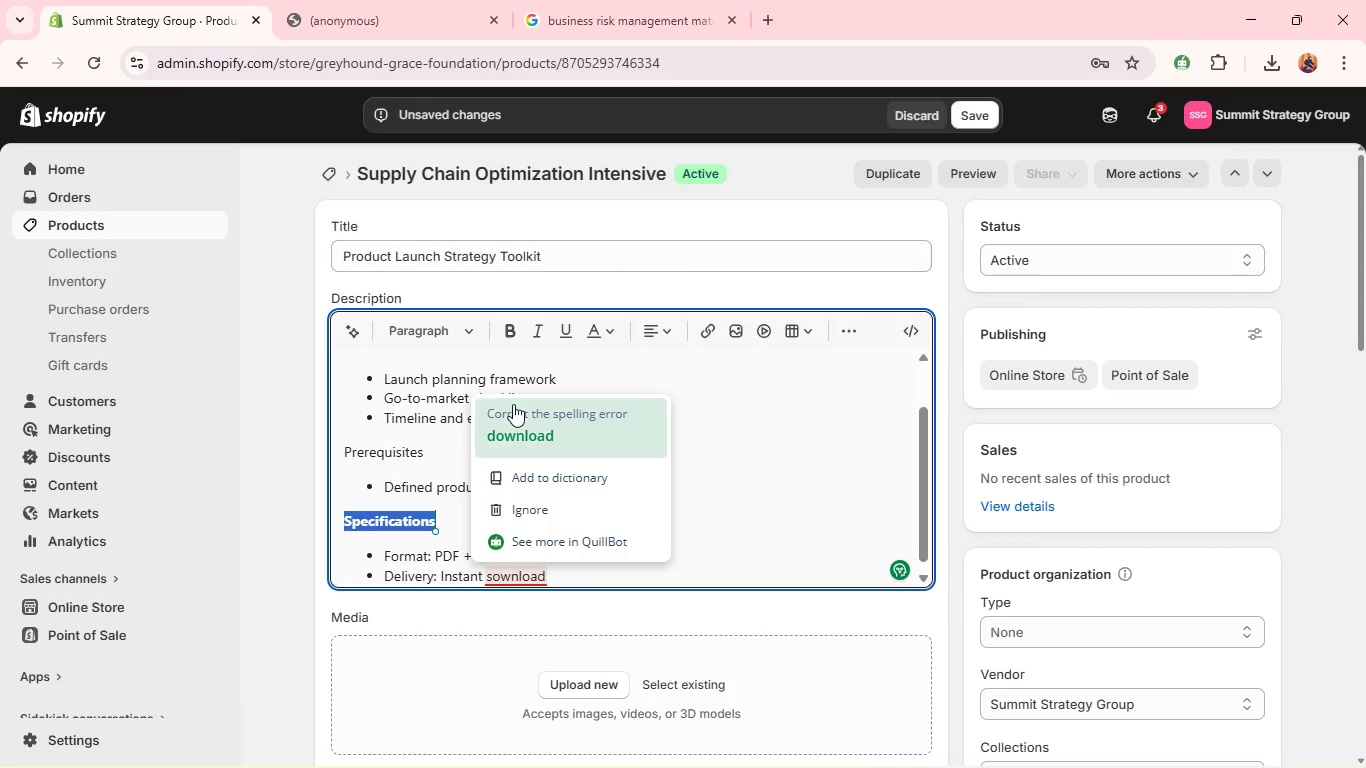 
left_click([512, 431])
 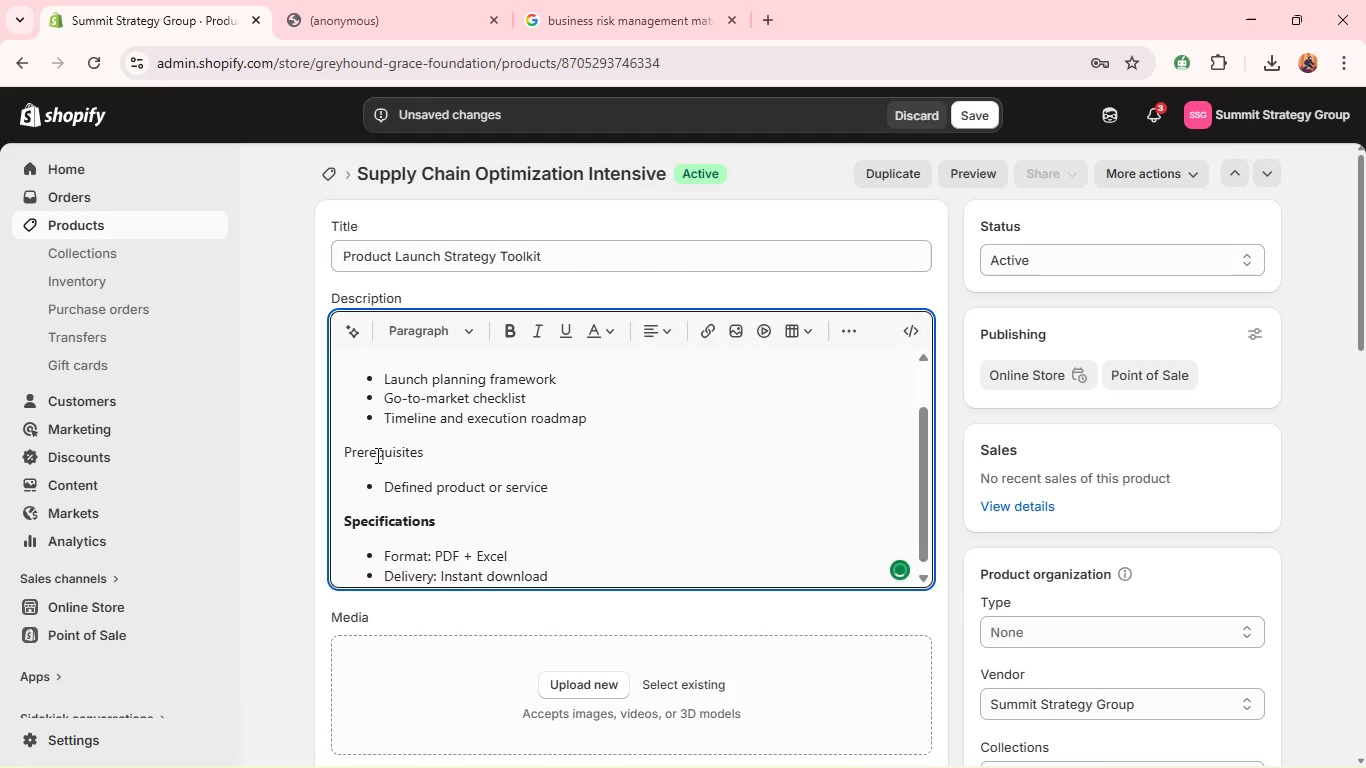 
double_click([376, 454])
 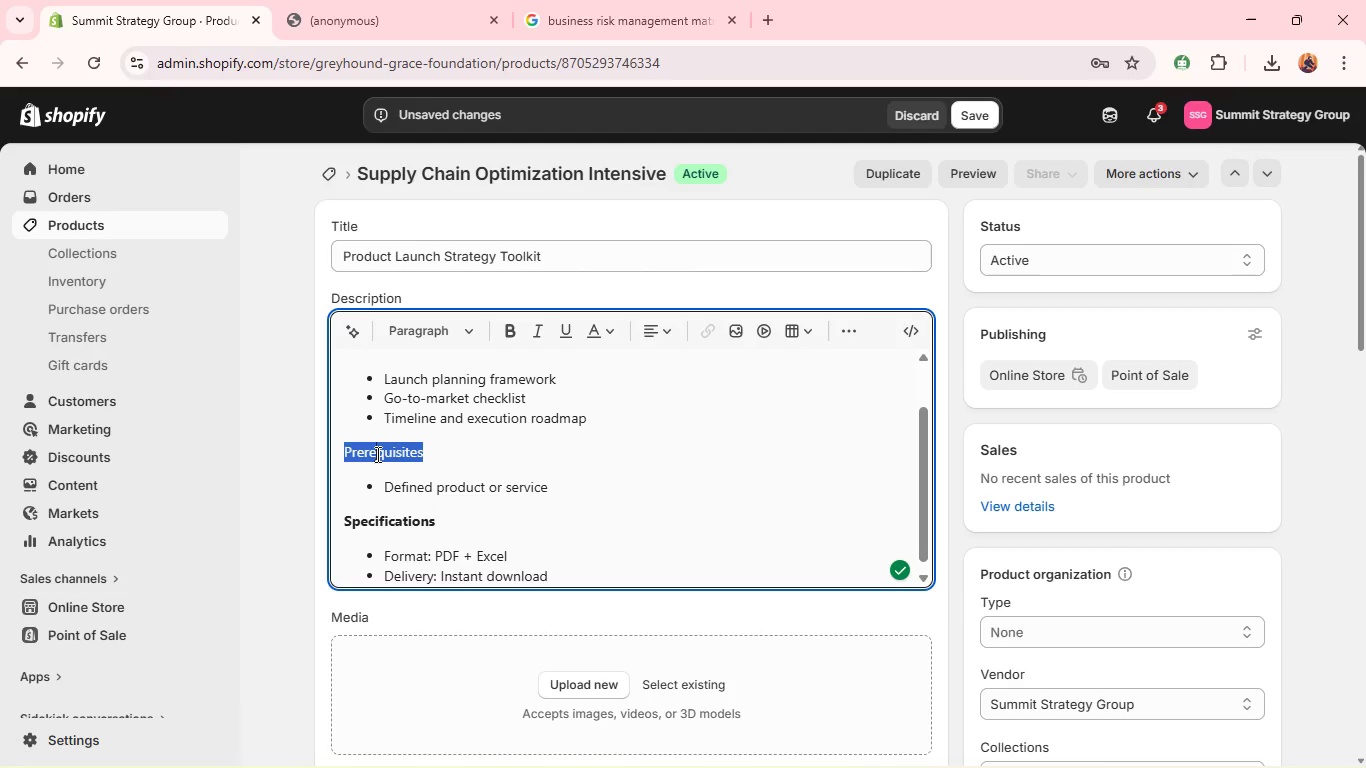 
triple_click([376, 454])
 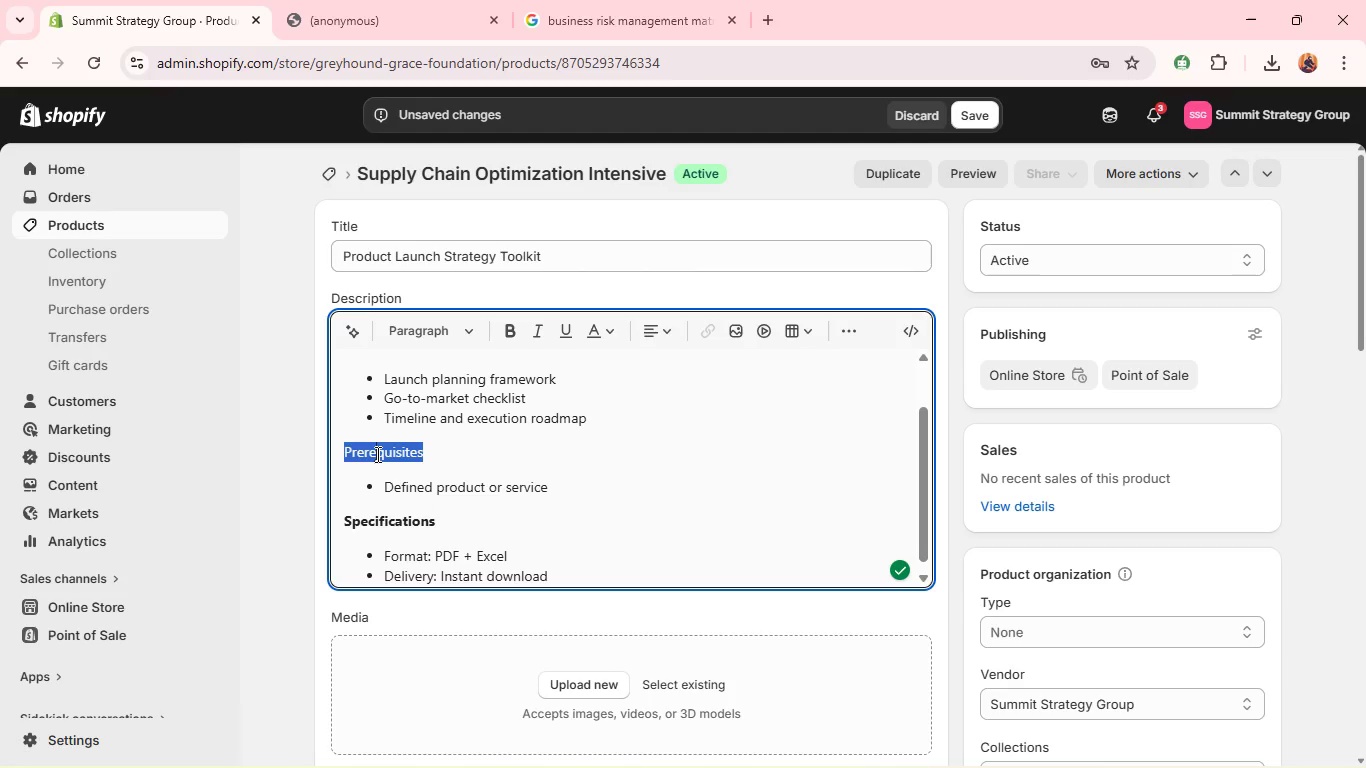 
hold_key(key=ControlLeft, duration=0.72)
 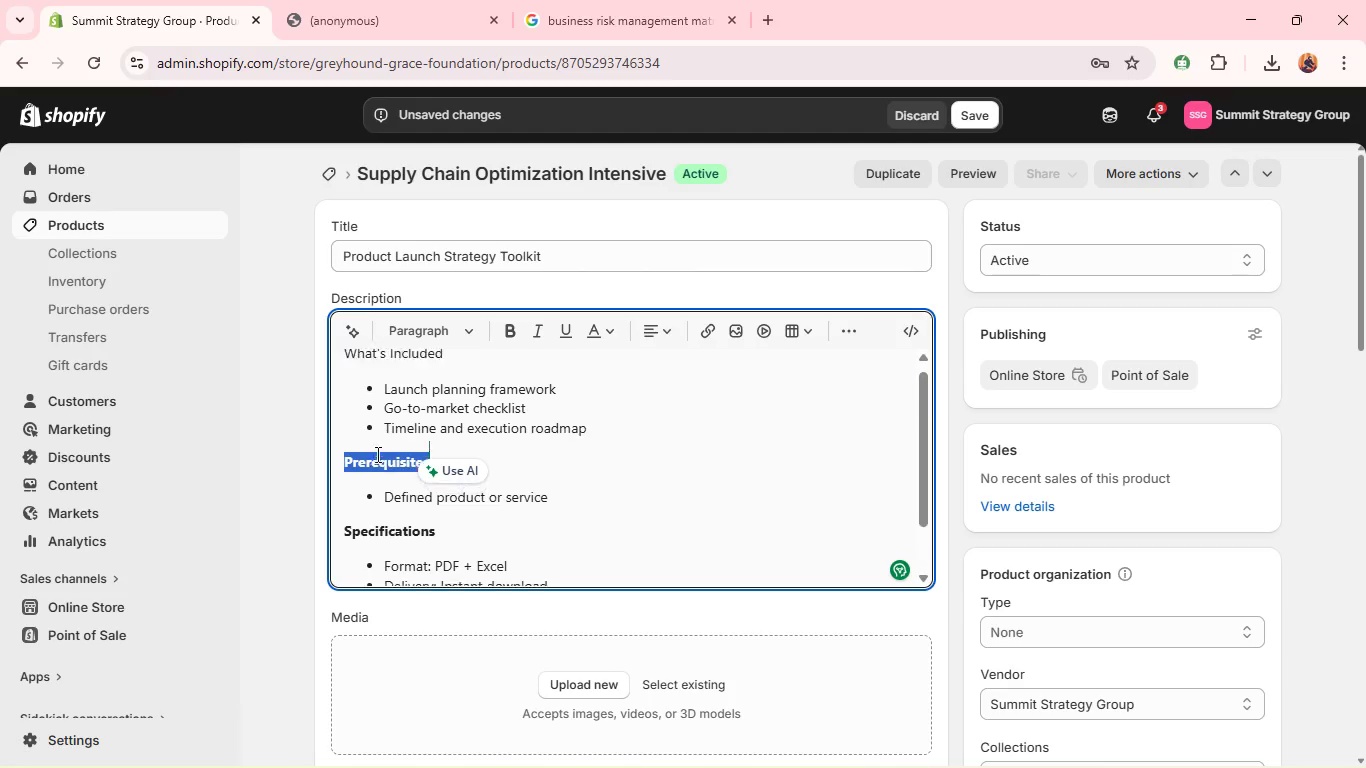 
key(B)
 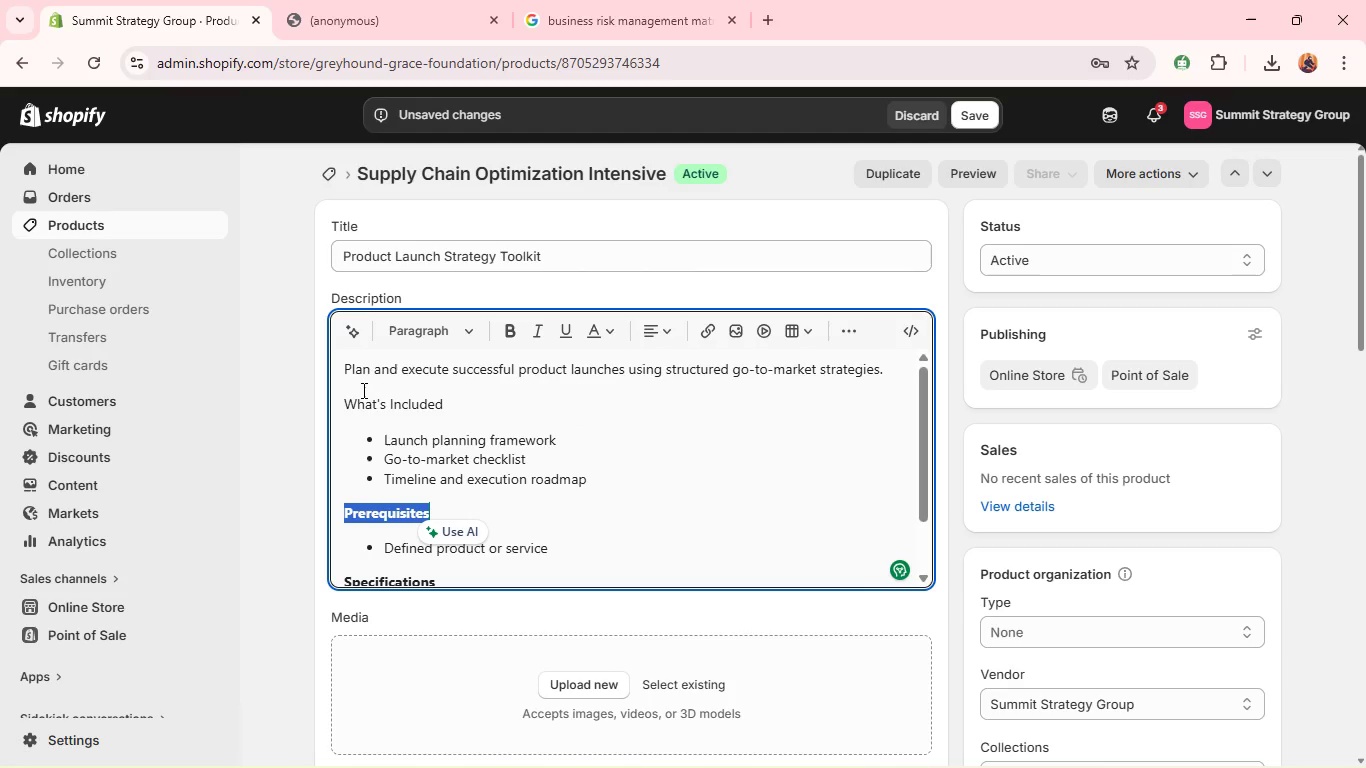 
double_click([362, 402])
 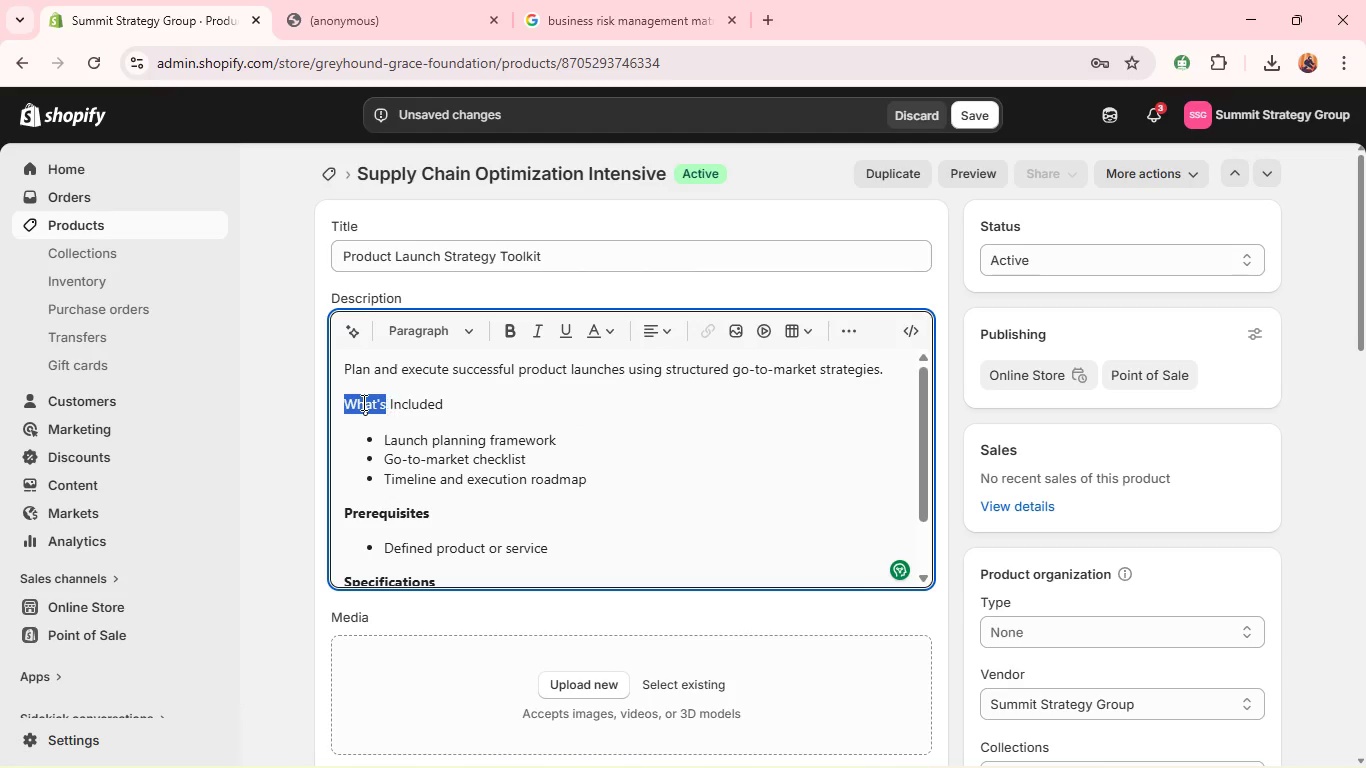 
triple_click([362, 402])
 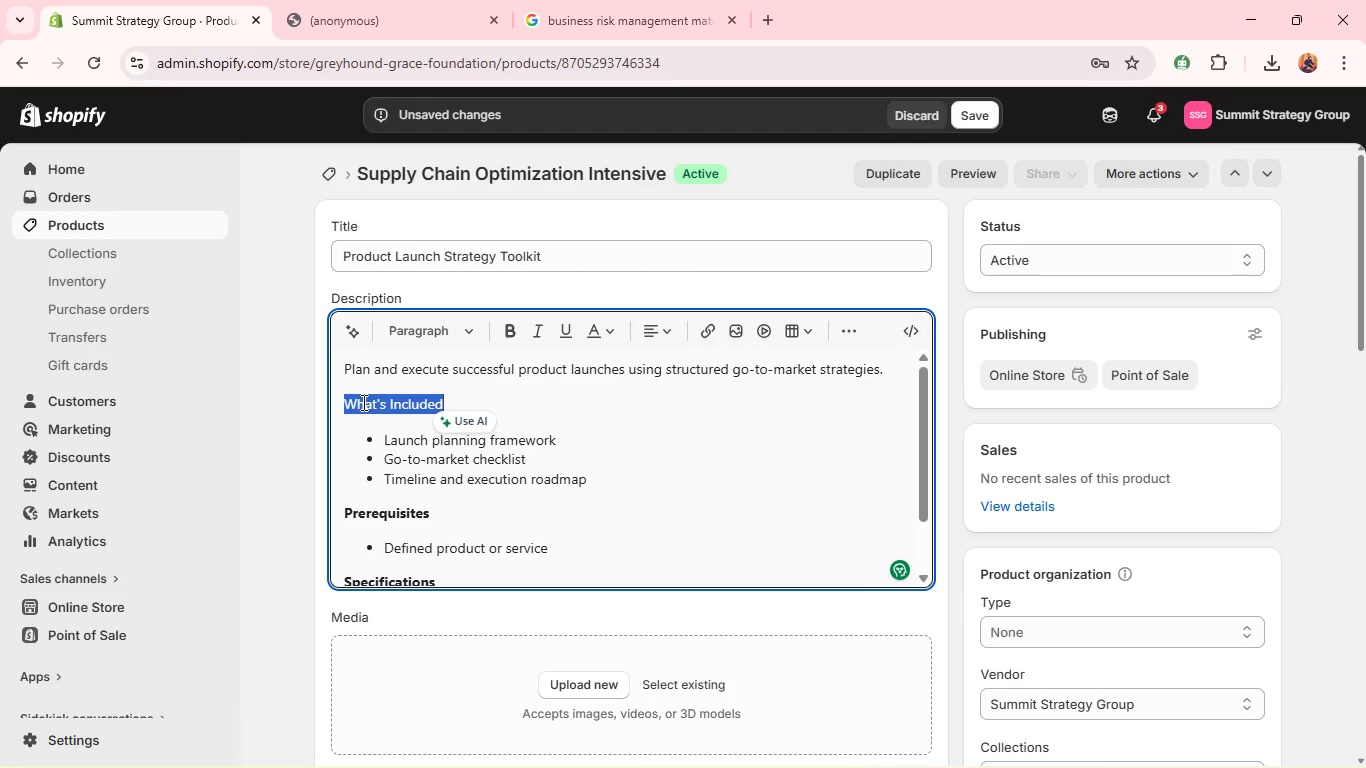 
left_click([362, 402])
 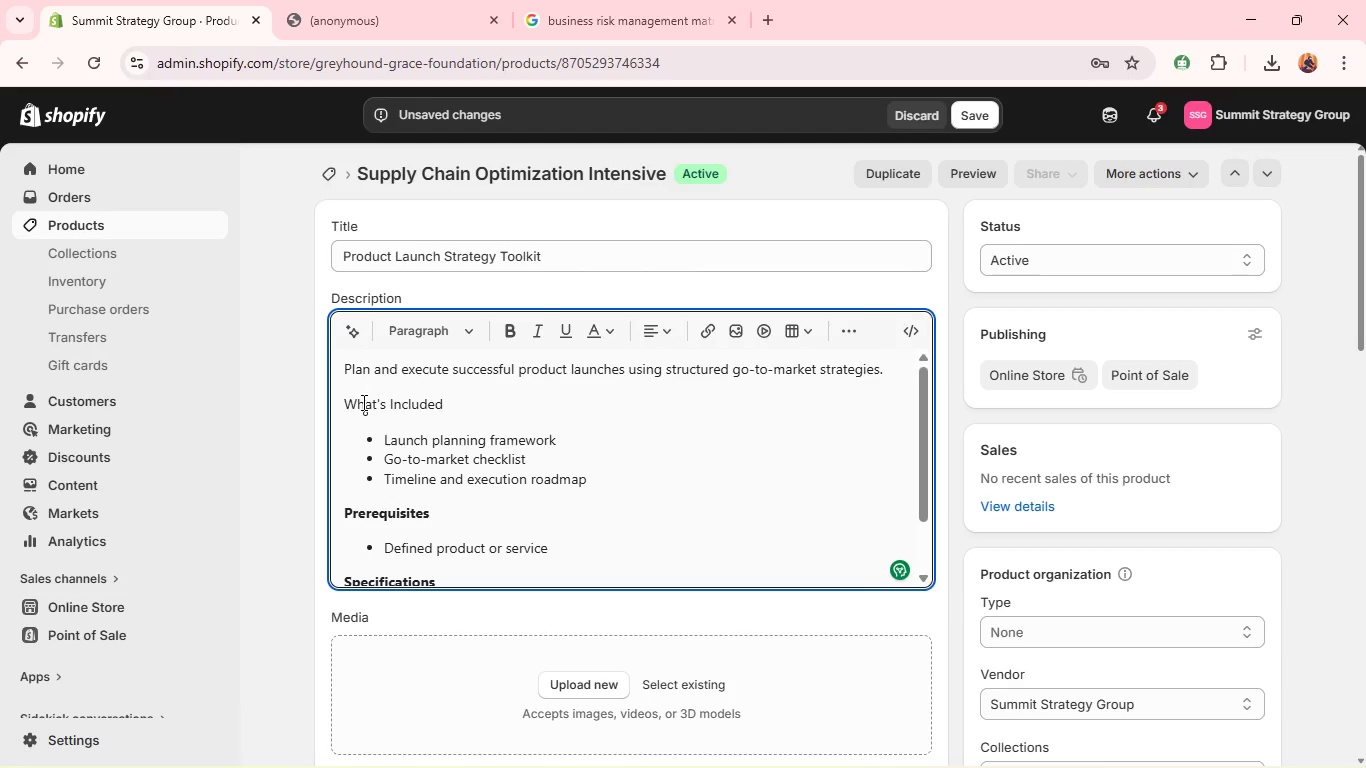 
double_click([362, 402])
 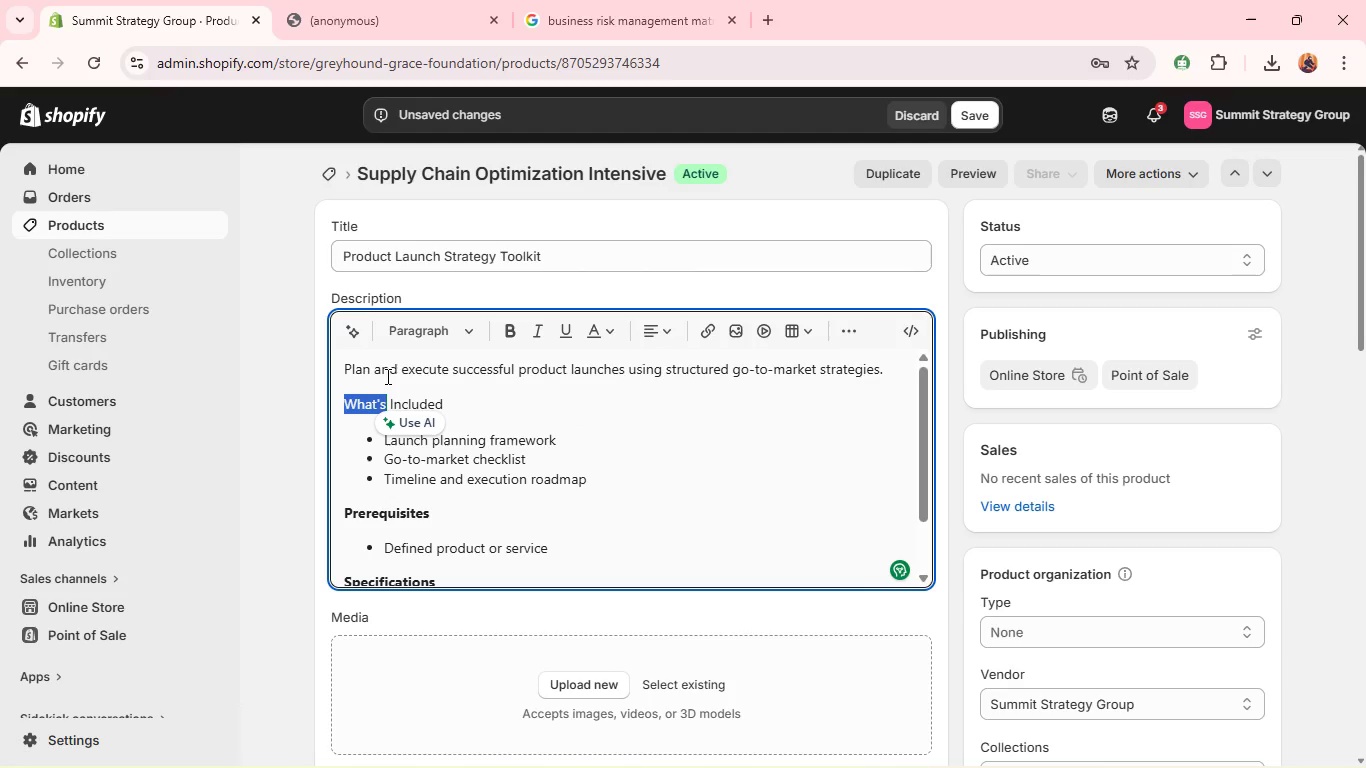 
double_click([387, 390])
 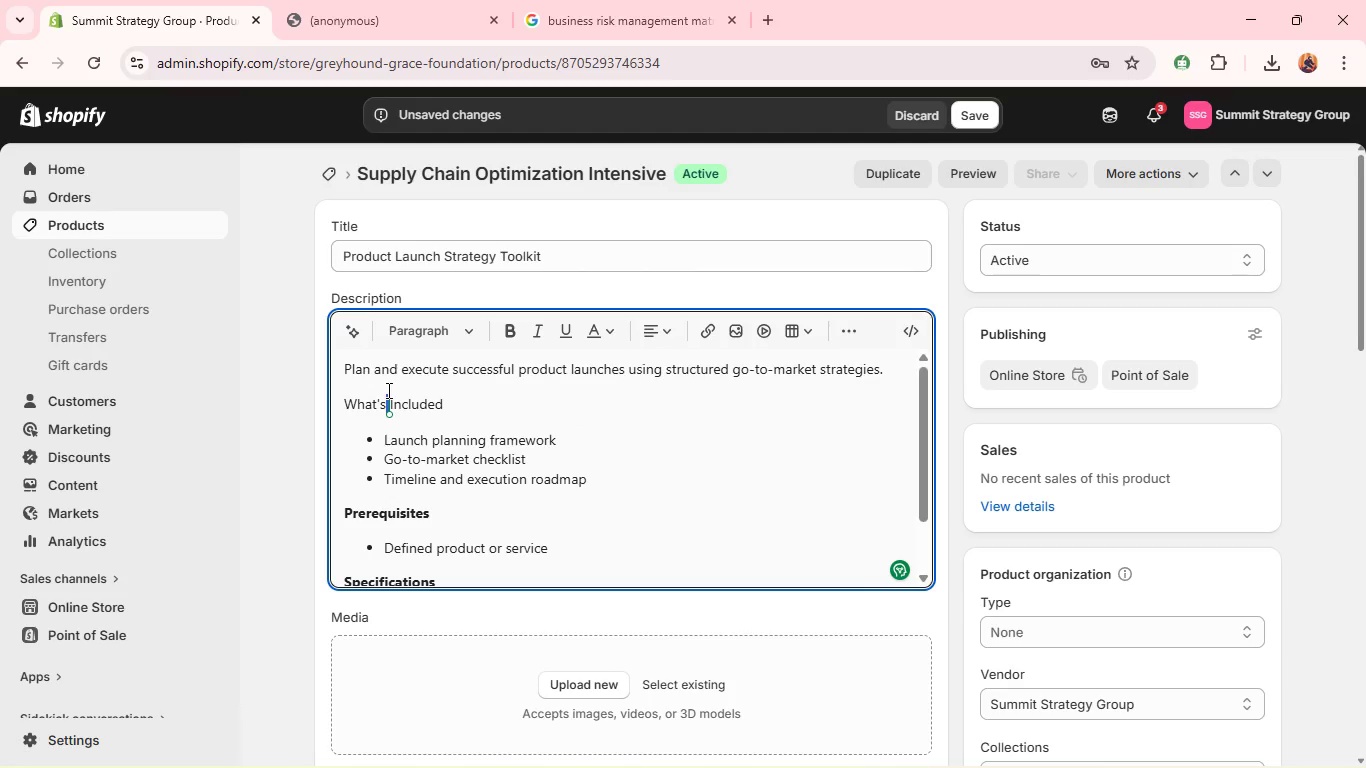 
triple_click([387, 390])
 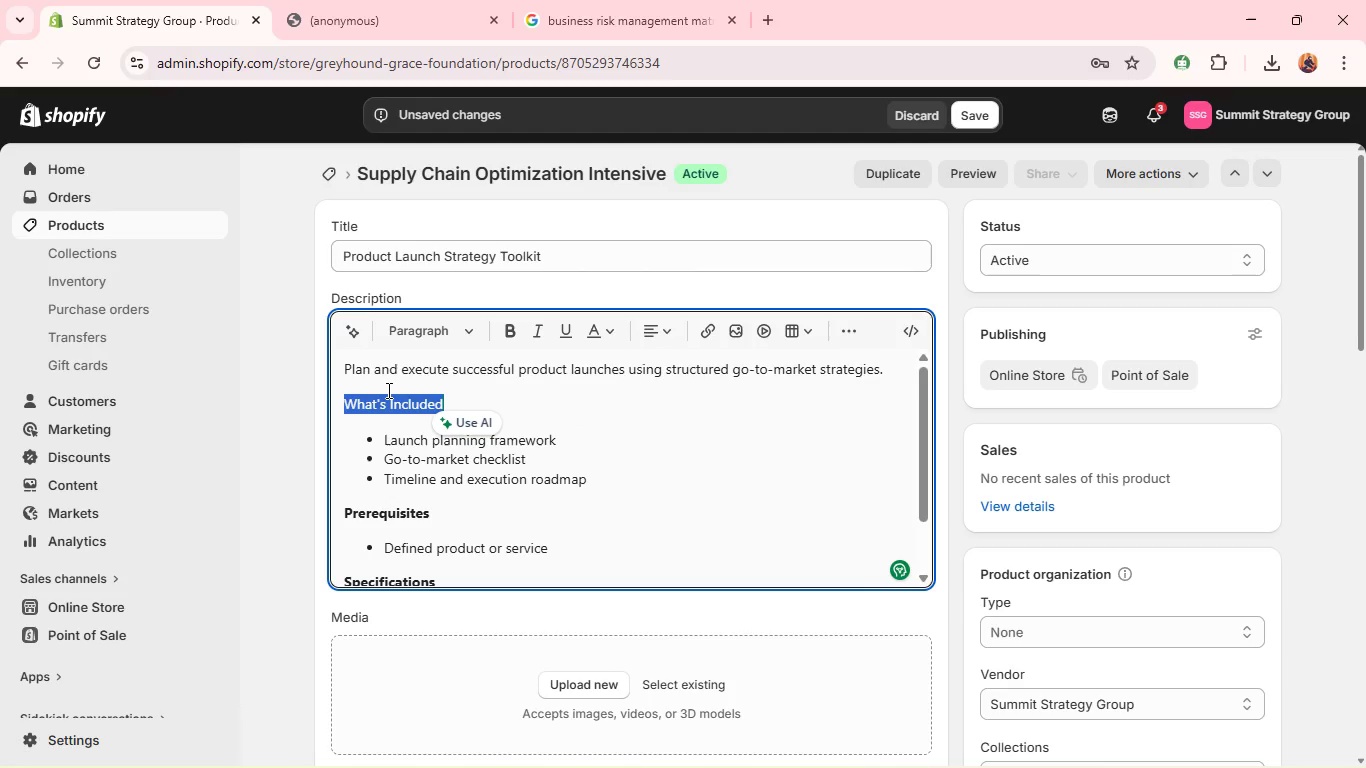 
hold_key(key=ControlLeft, duration=0.75)
 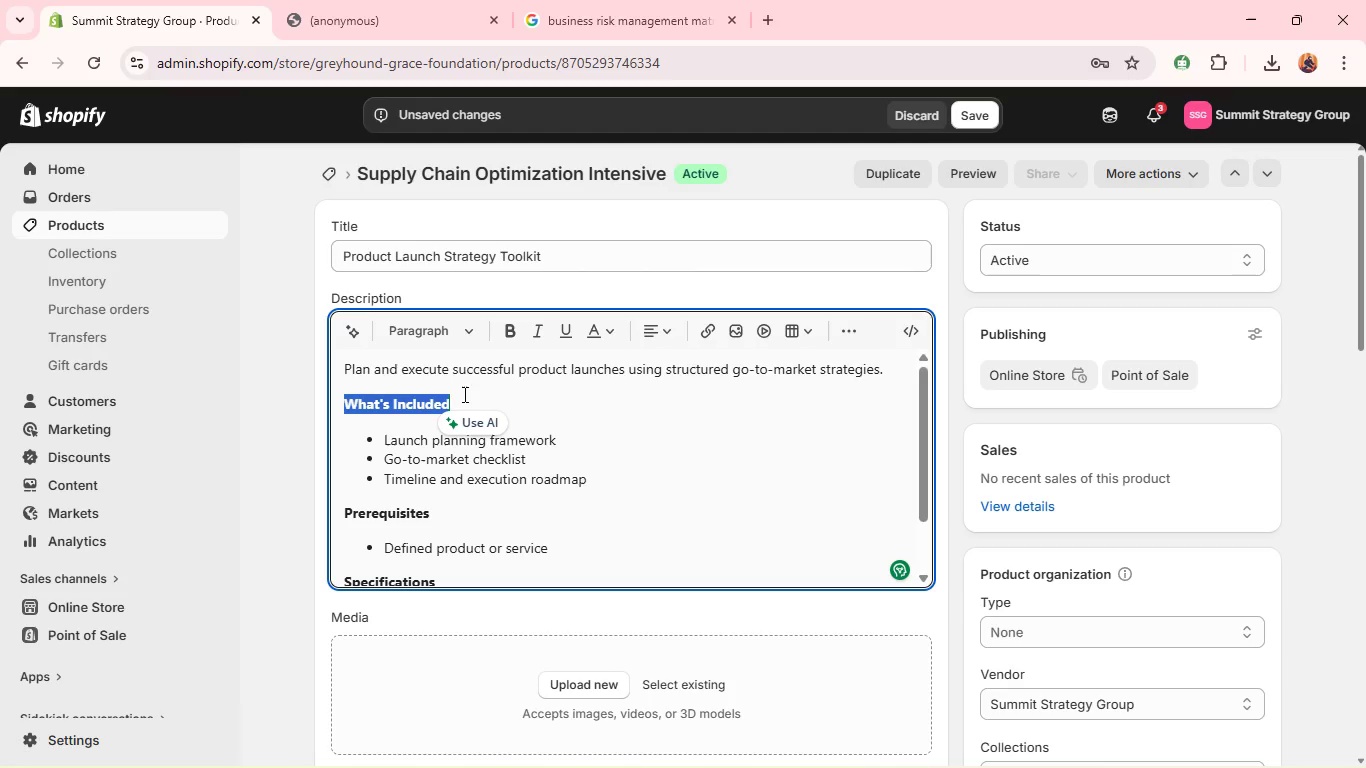 
key(B)
 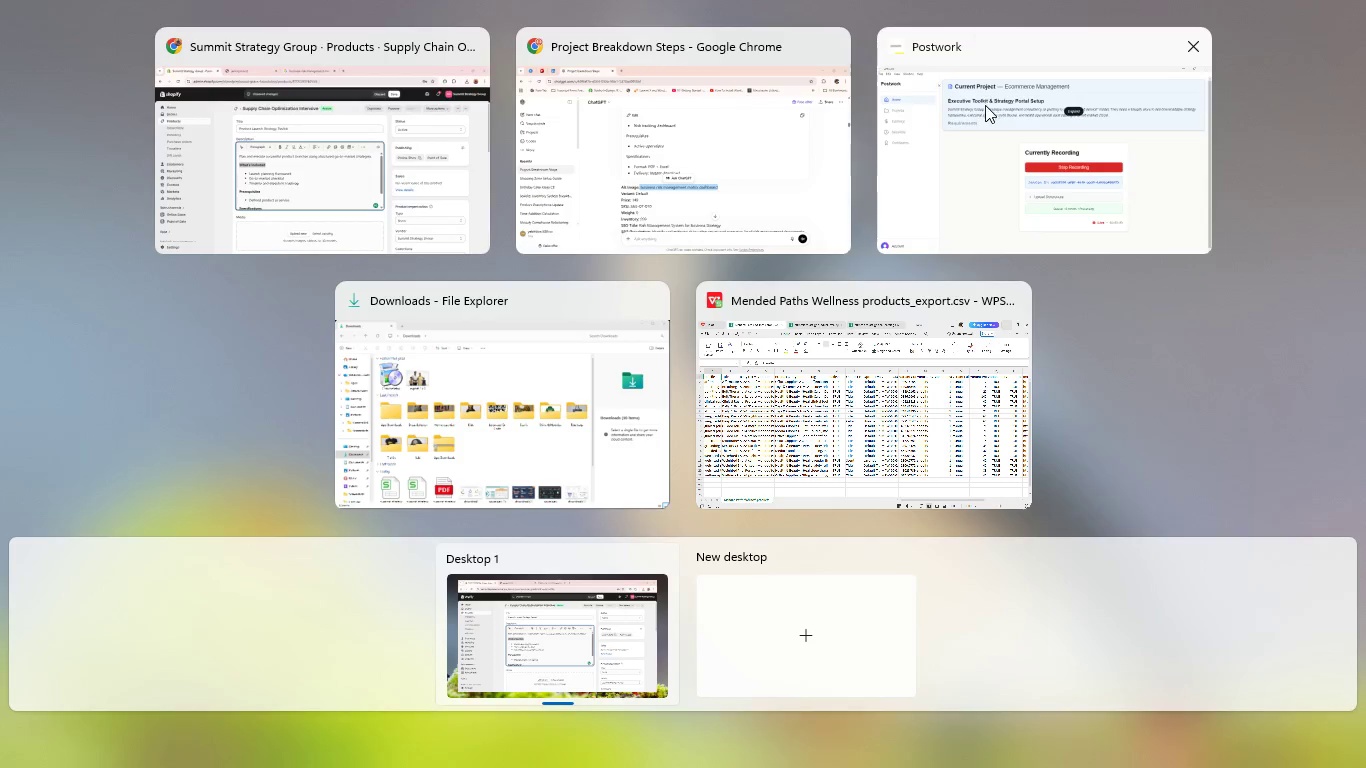 
left_click([474, 165])
 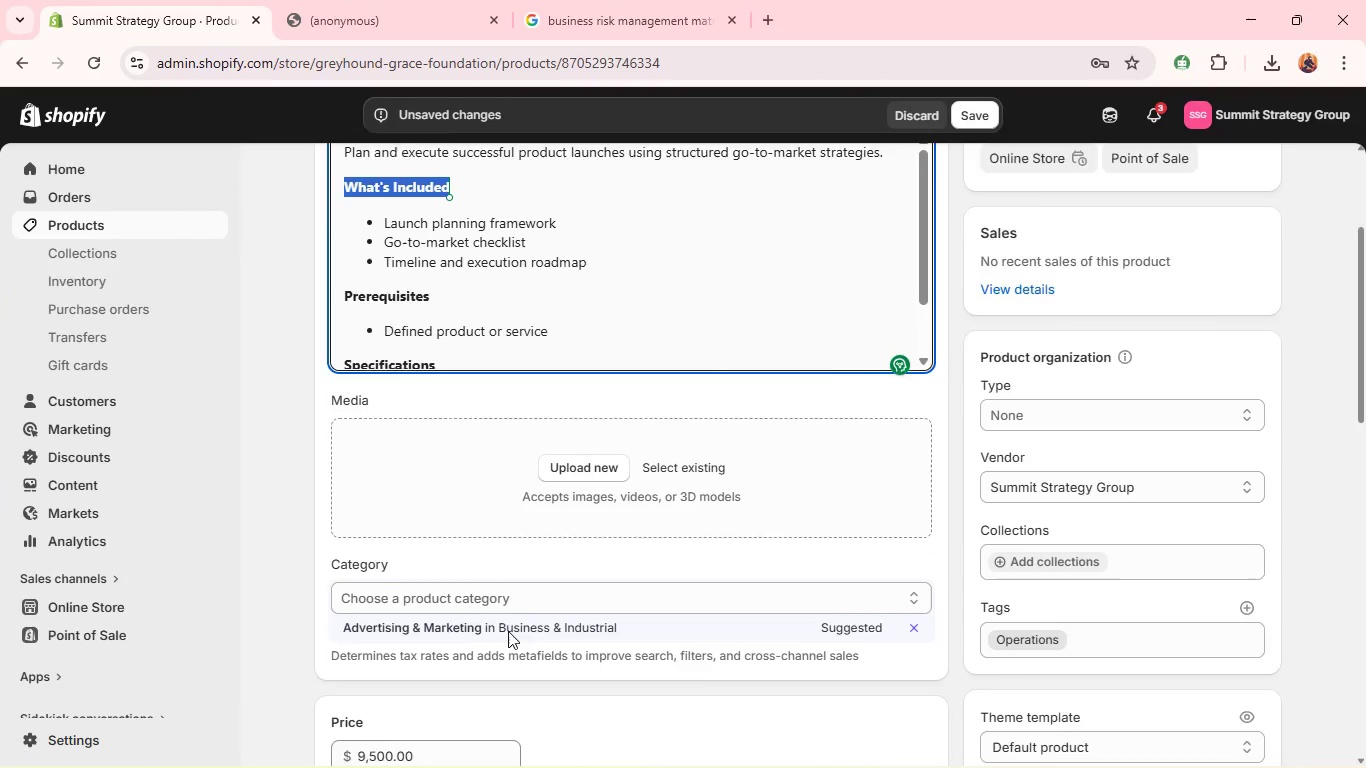 
left_click([485, 568])
 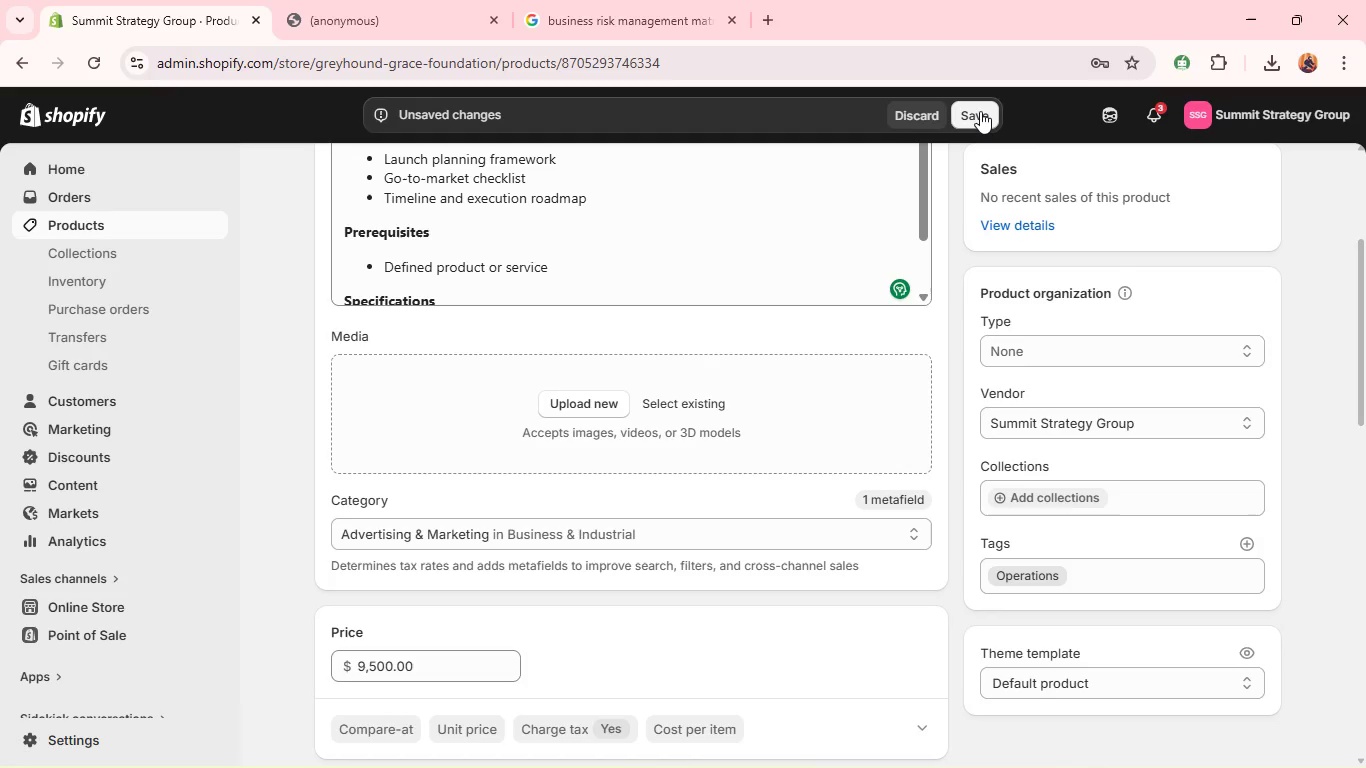 
key(Alt+Tab)
 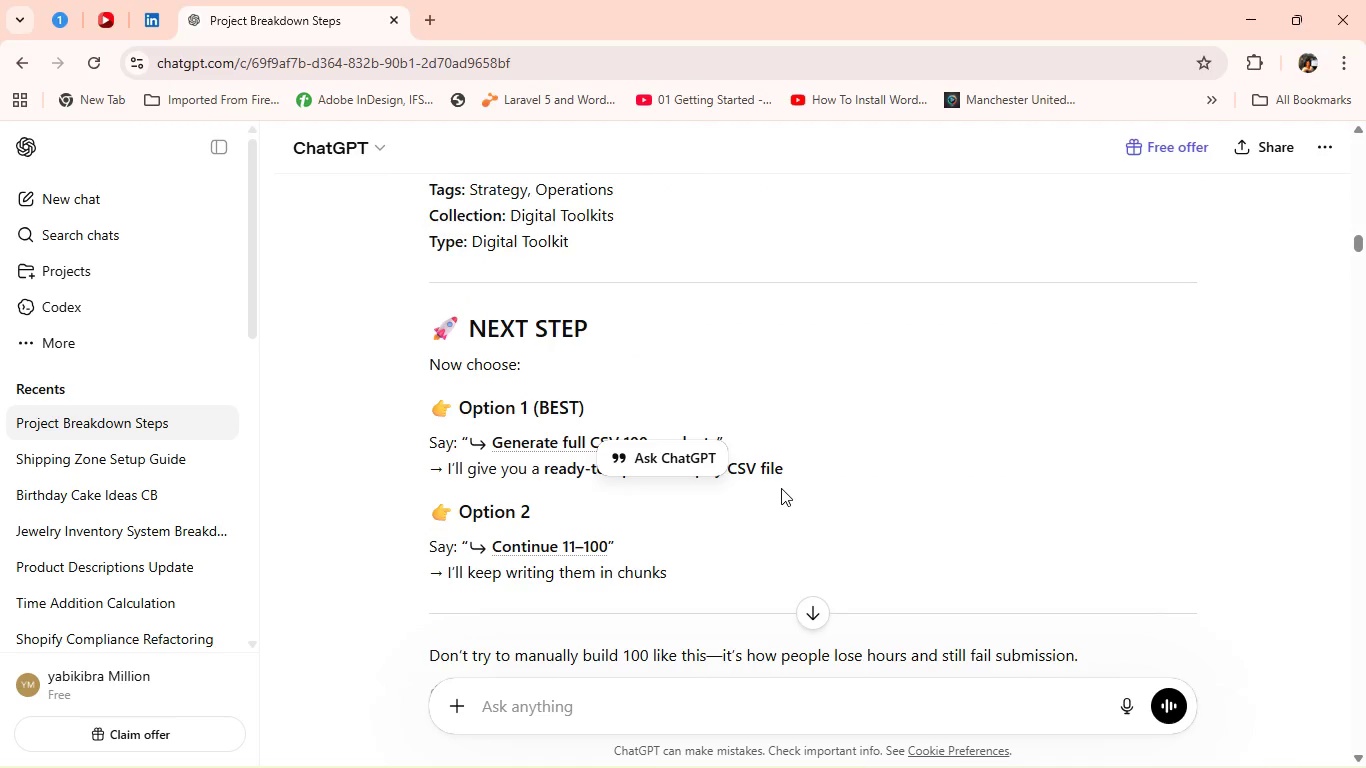 
wait(11.58)
 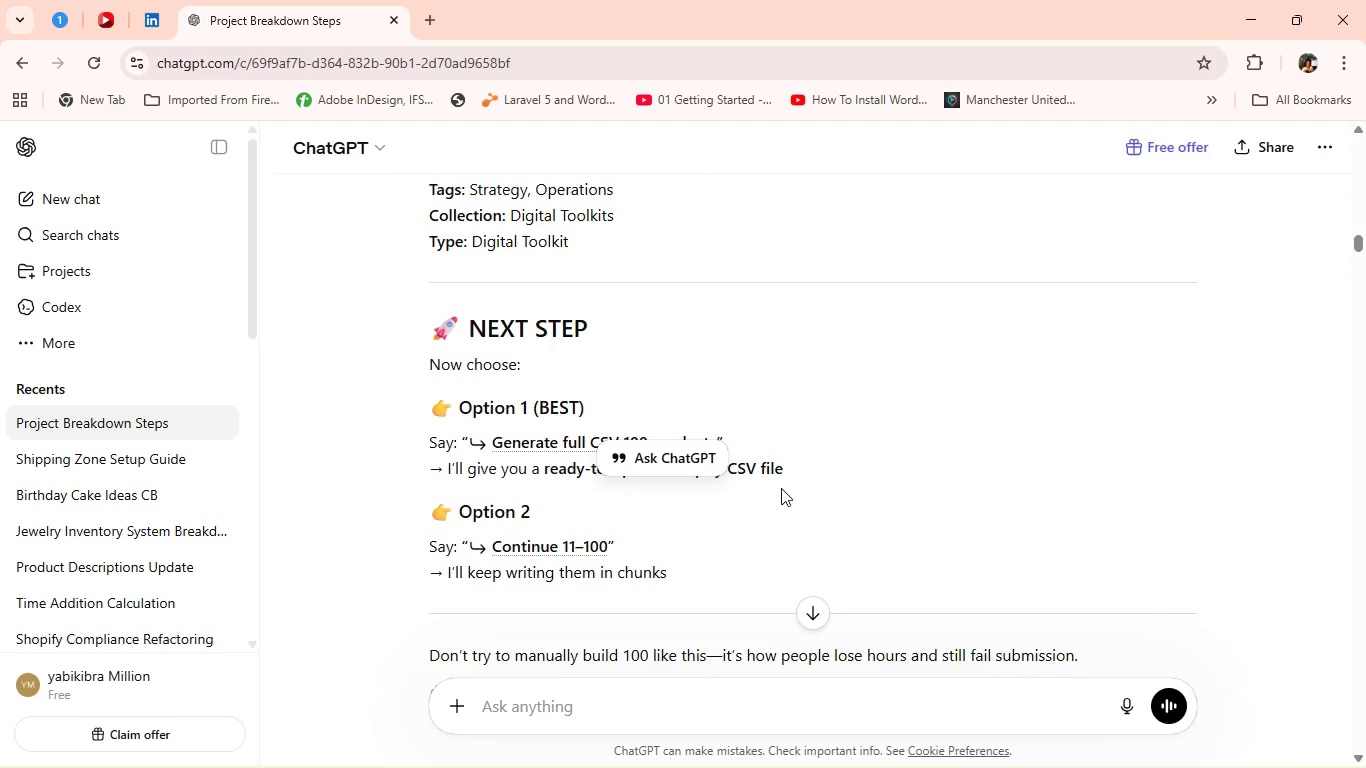 
left_click_drag(start_coordinate=[507, 494], to_coordinate=[856, 475])
 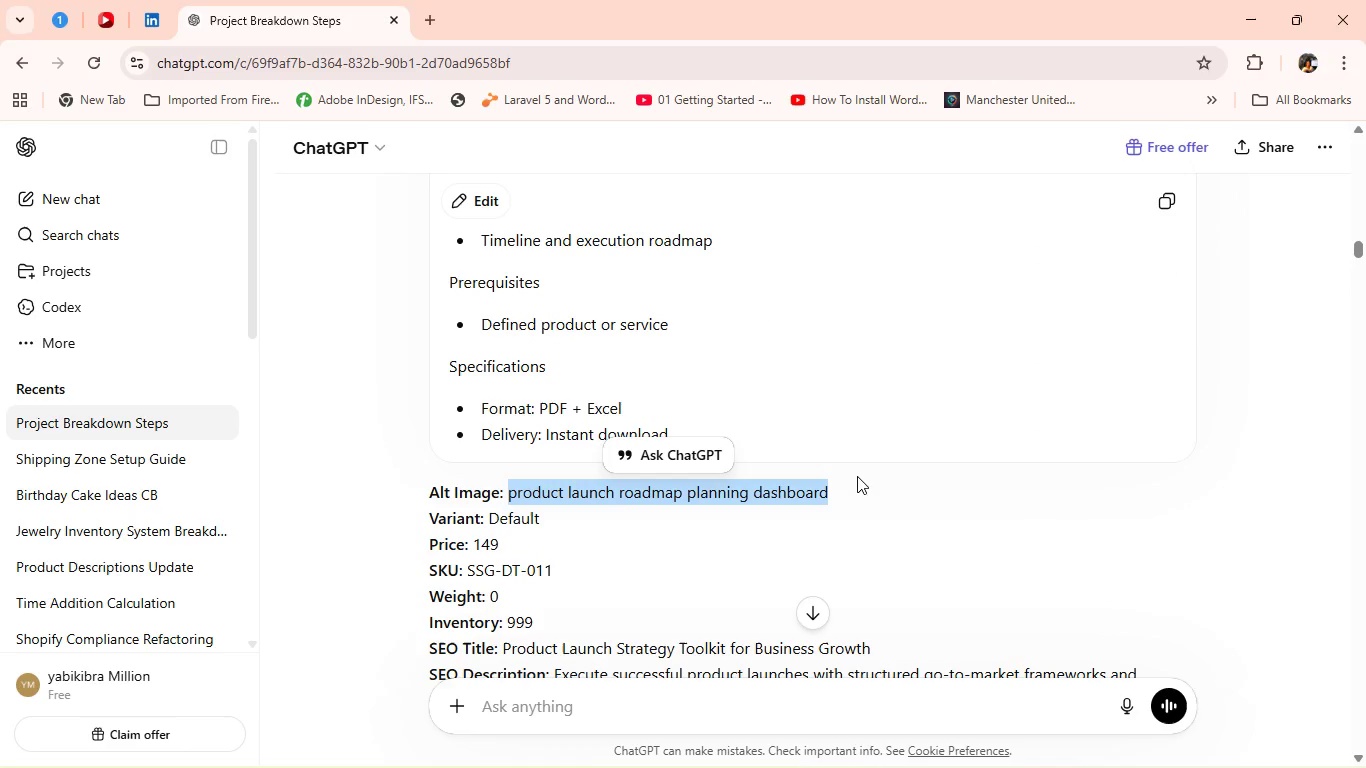 
key(Control+C)
 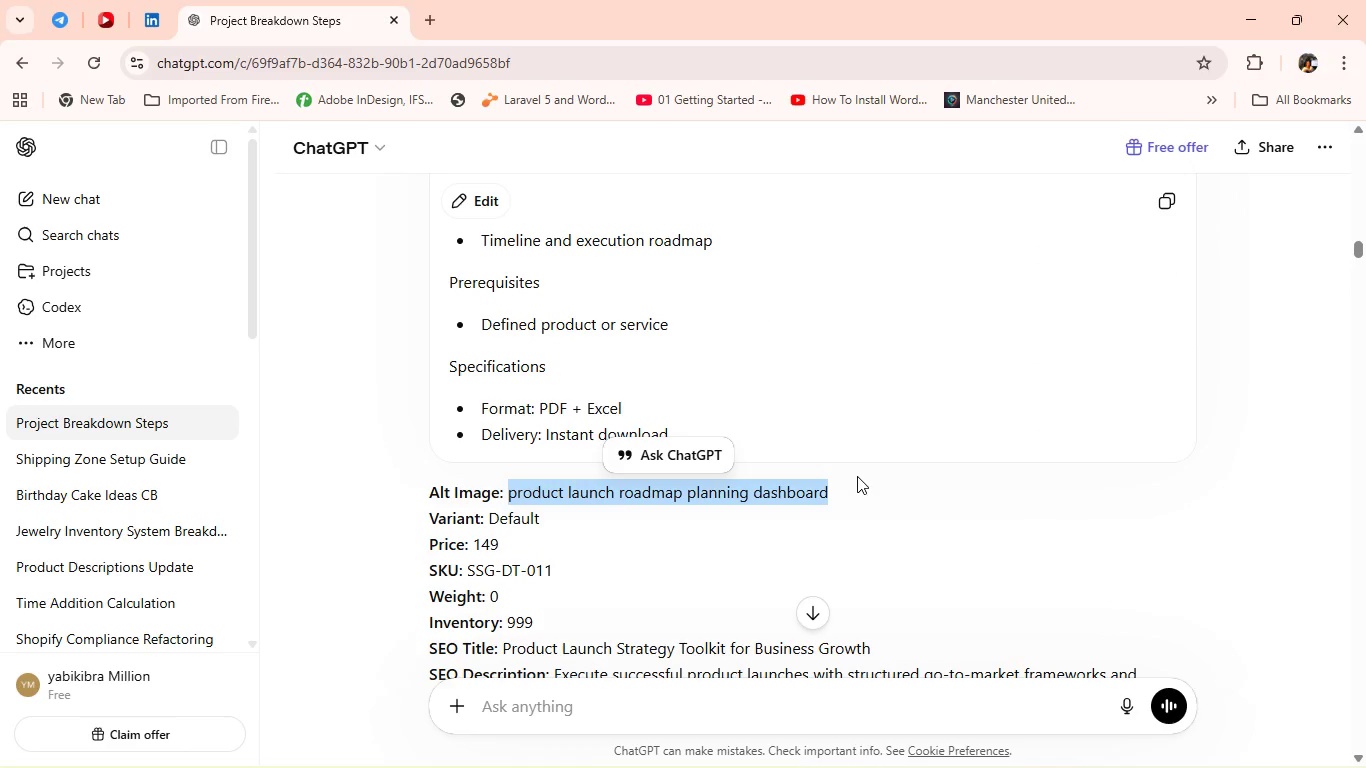 
key(Alt+Tab)
 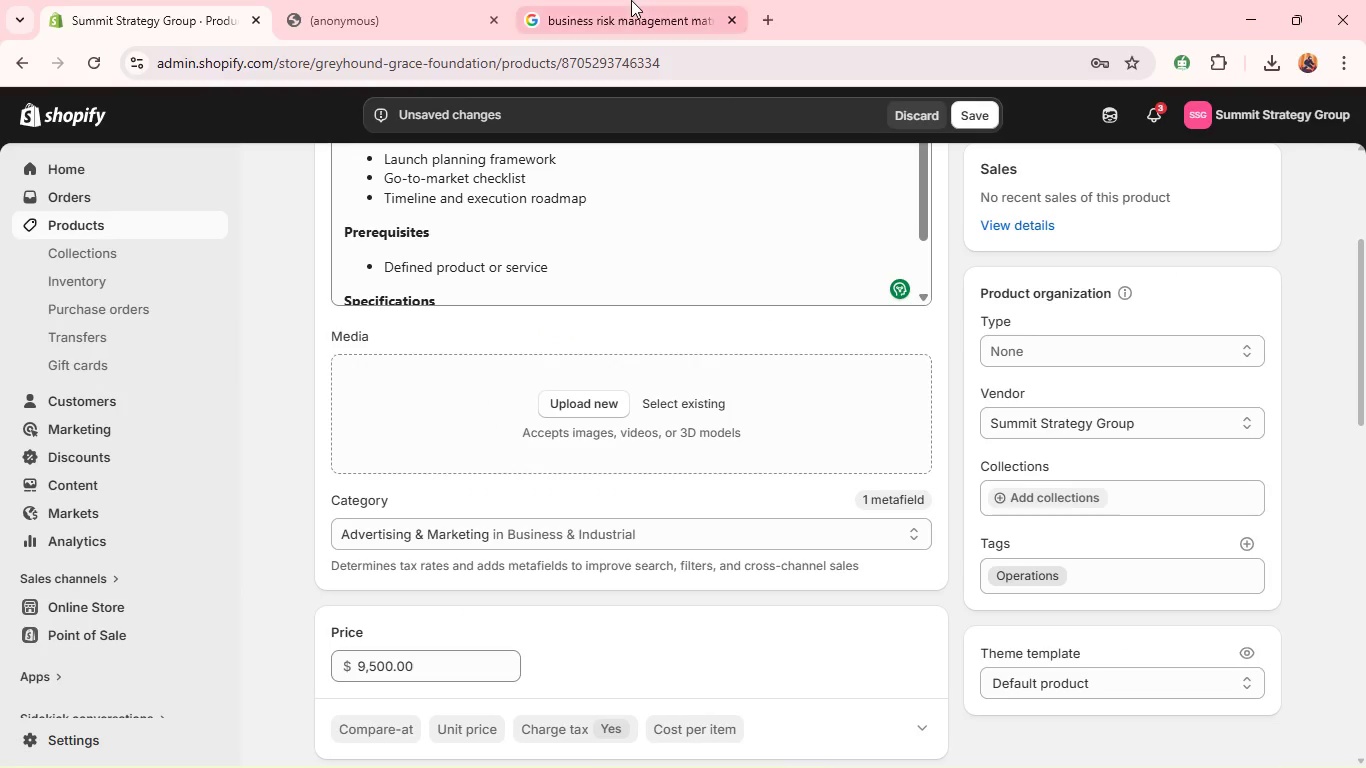 
left_click([631, 0])
 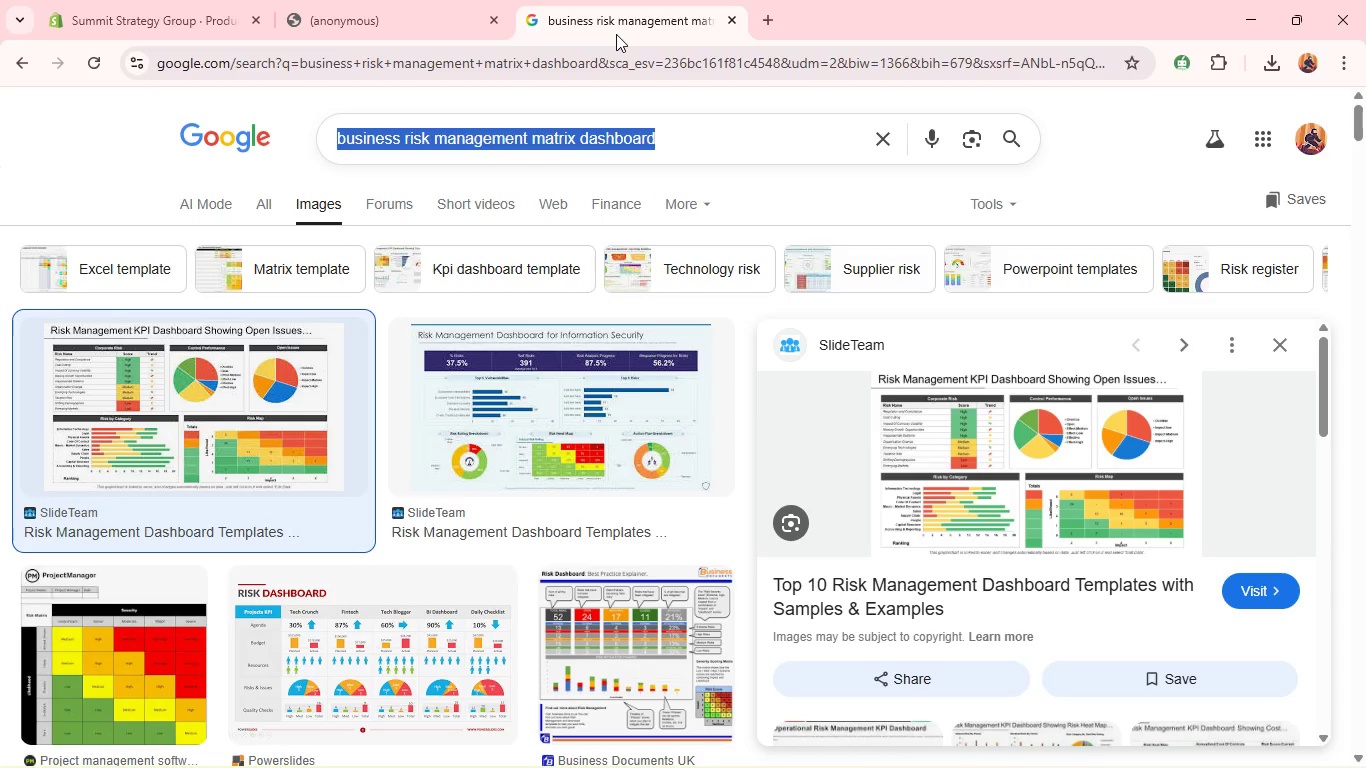 
key(Control+V)
 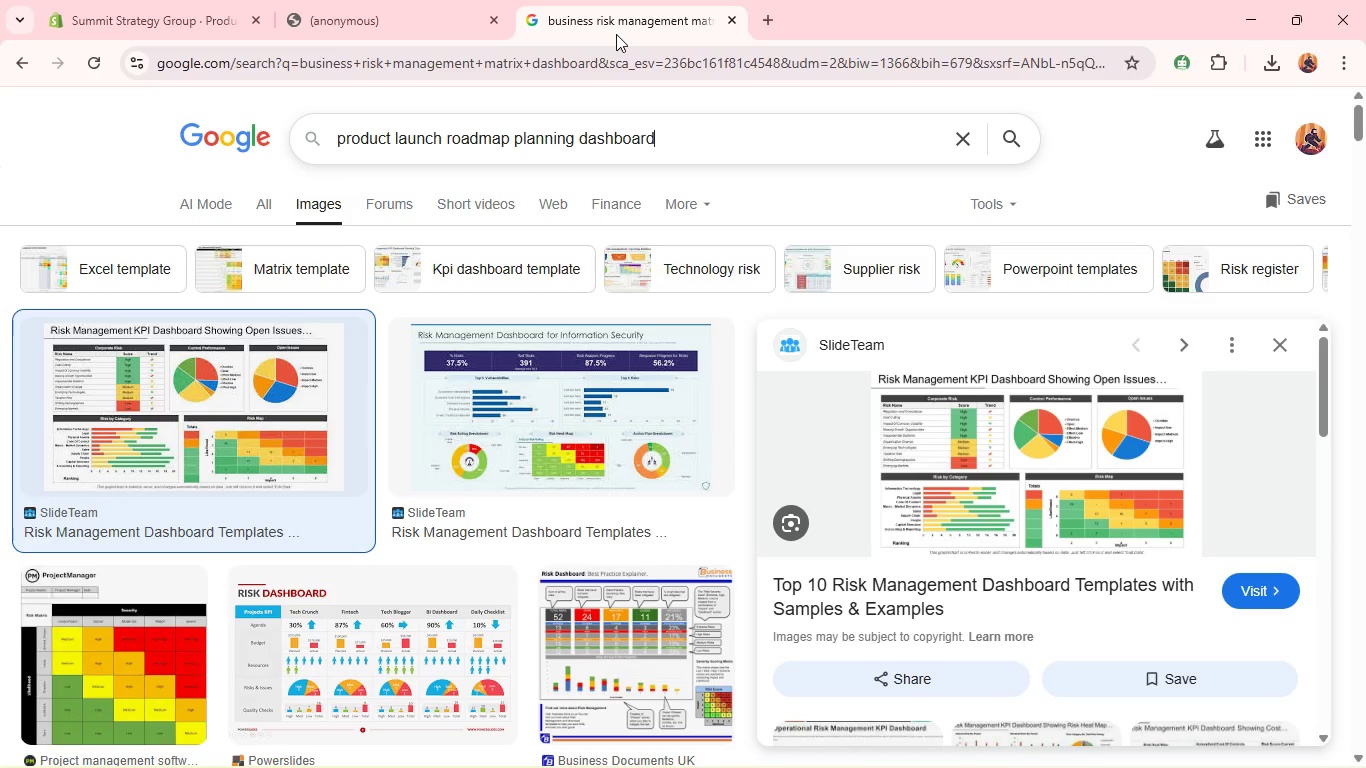 
key(Control+Enter)
 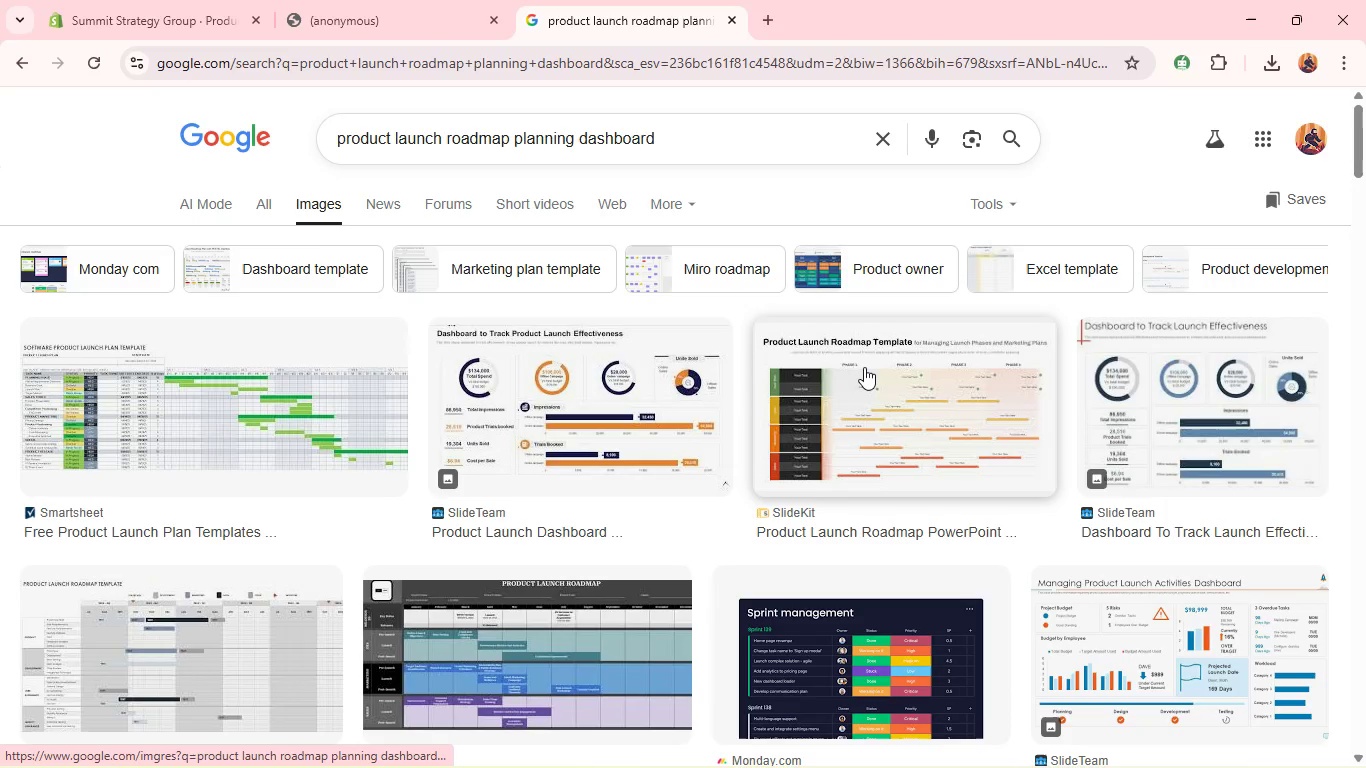 
wait(7.89)
 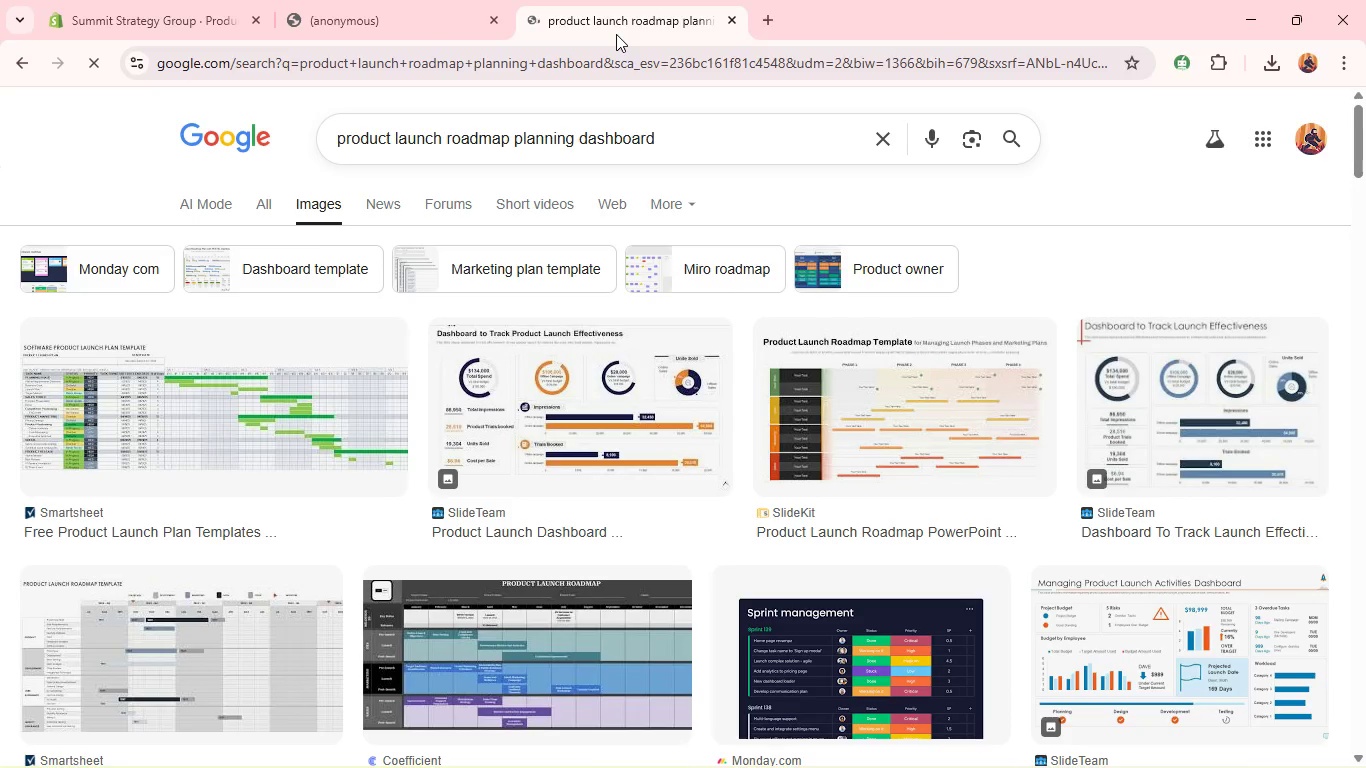 
left_click([925, 611])
 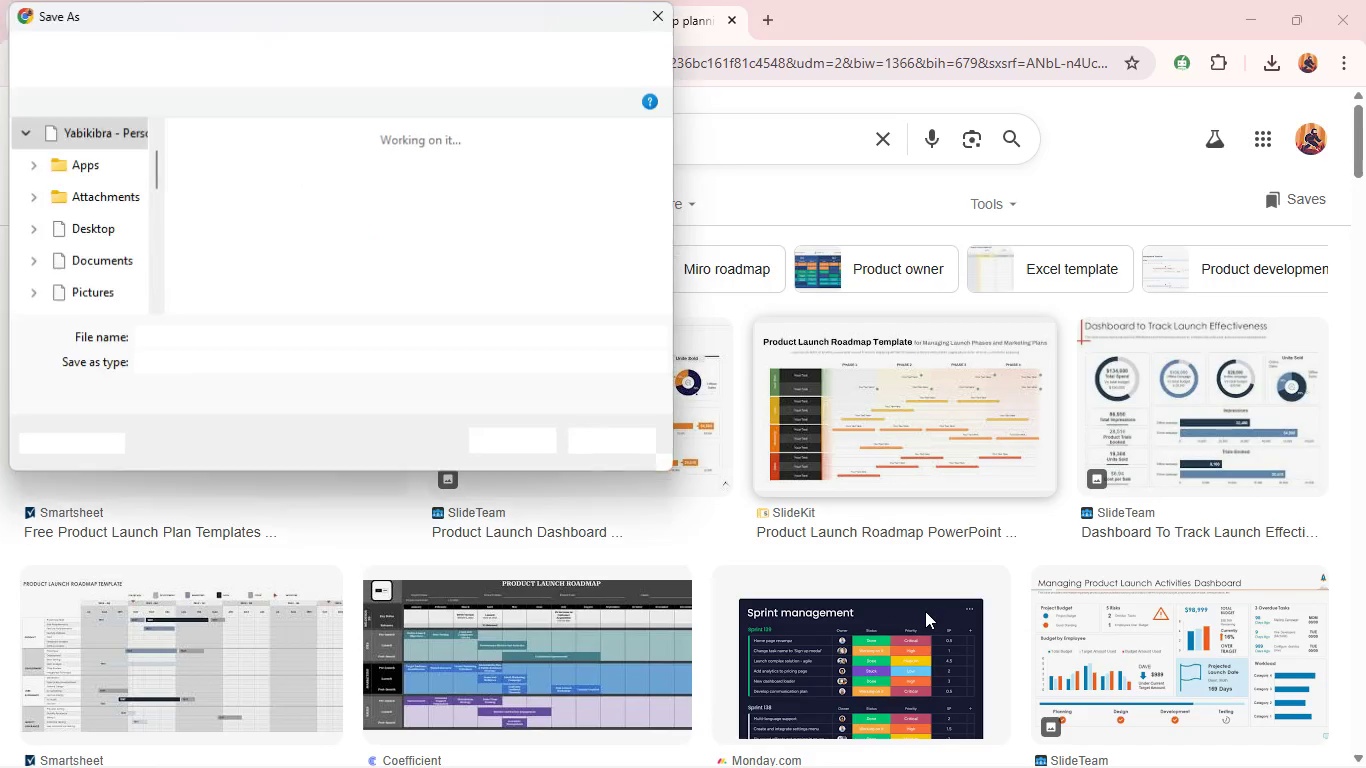 
key(Enter)
 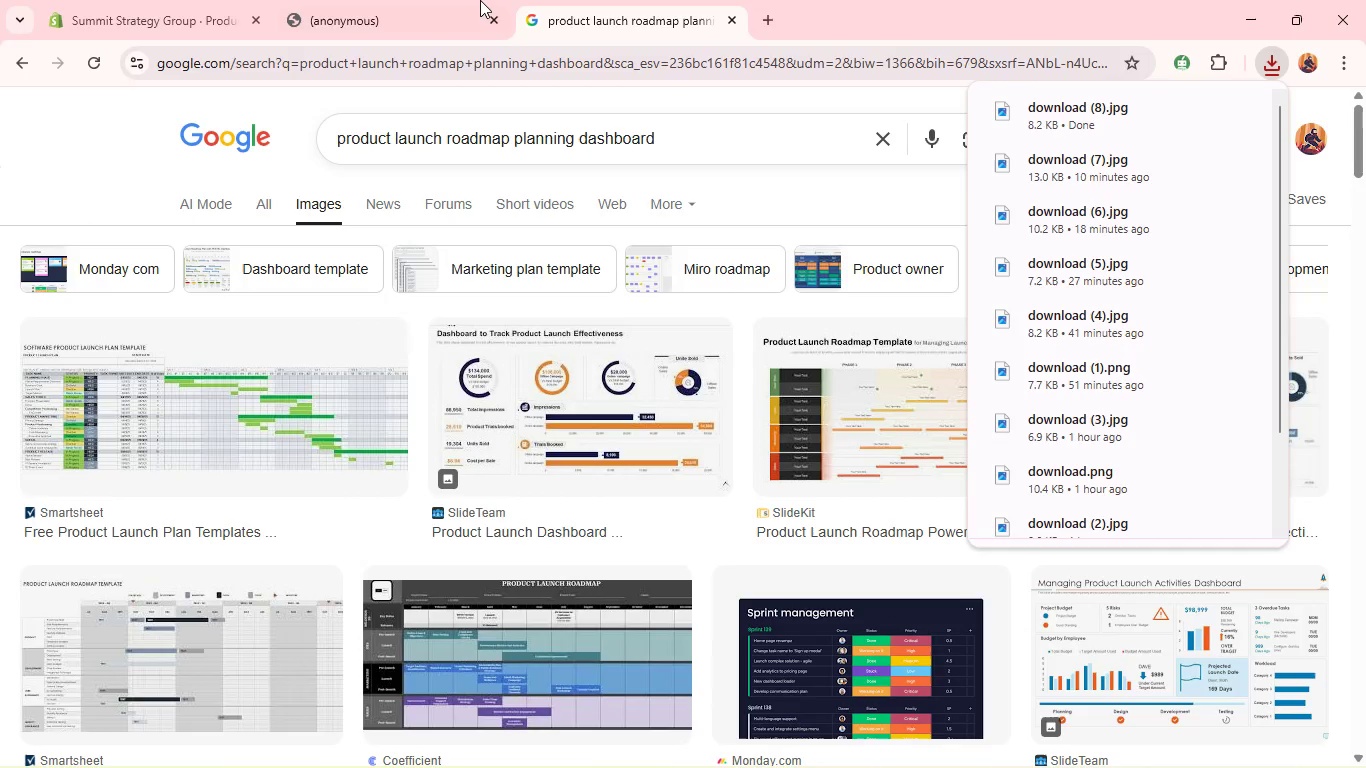 
left_click([226, 10])
 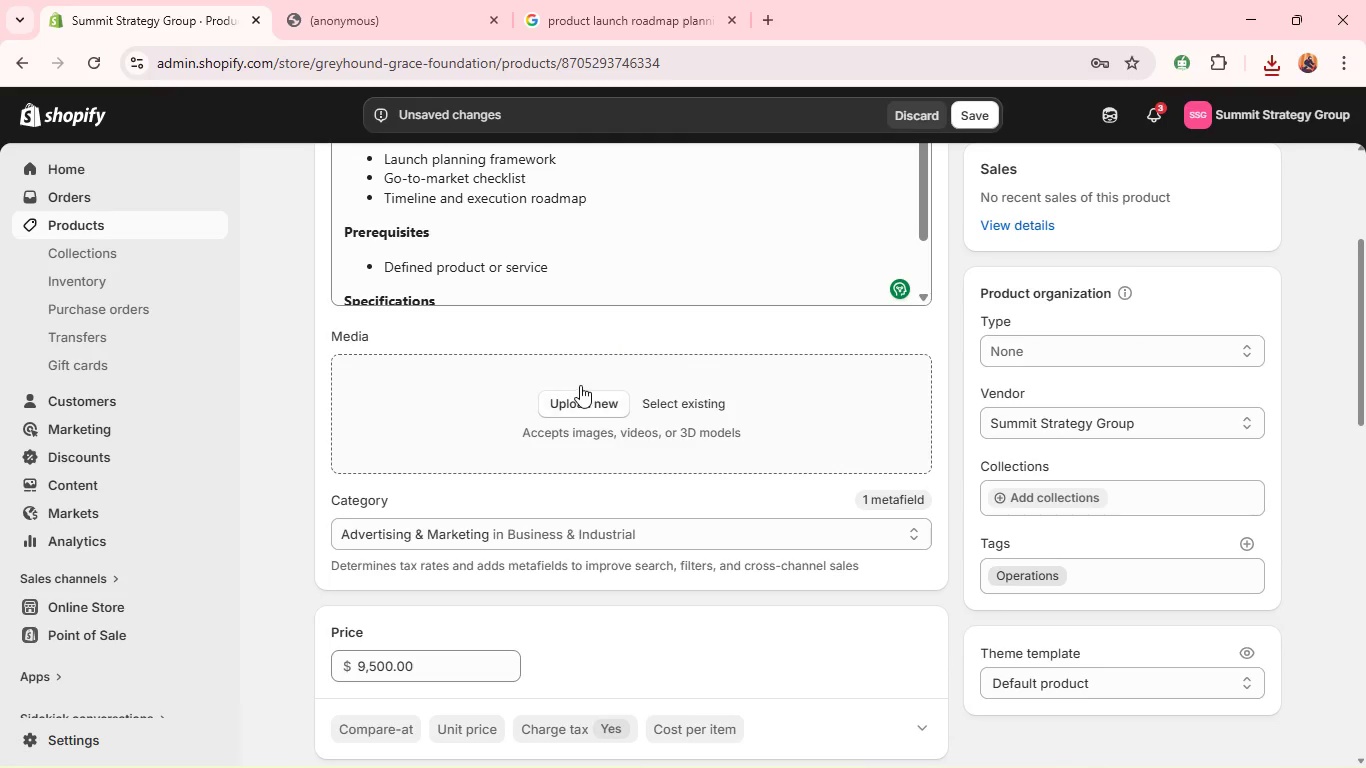 
left_click([586, 396])
 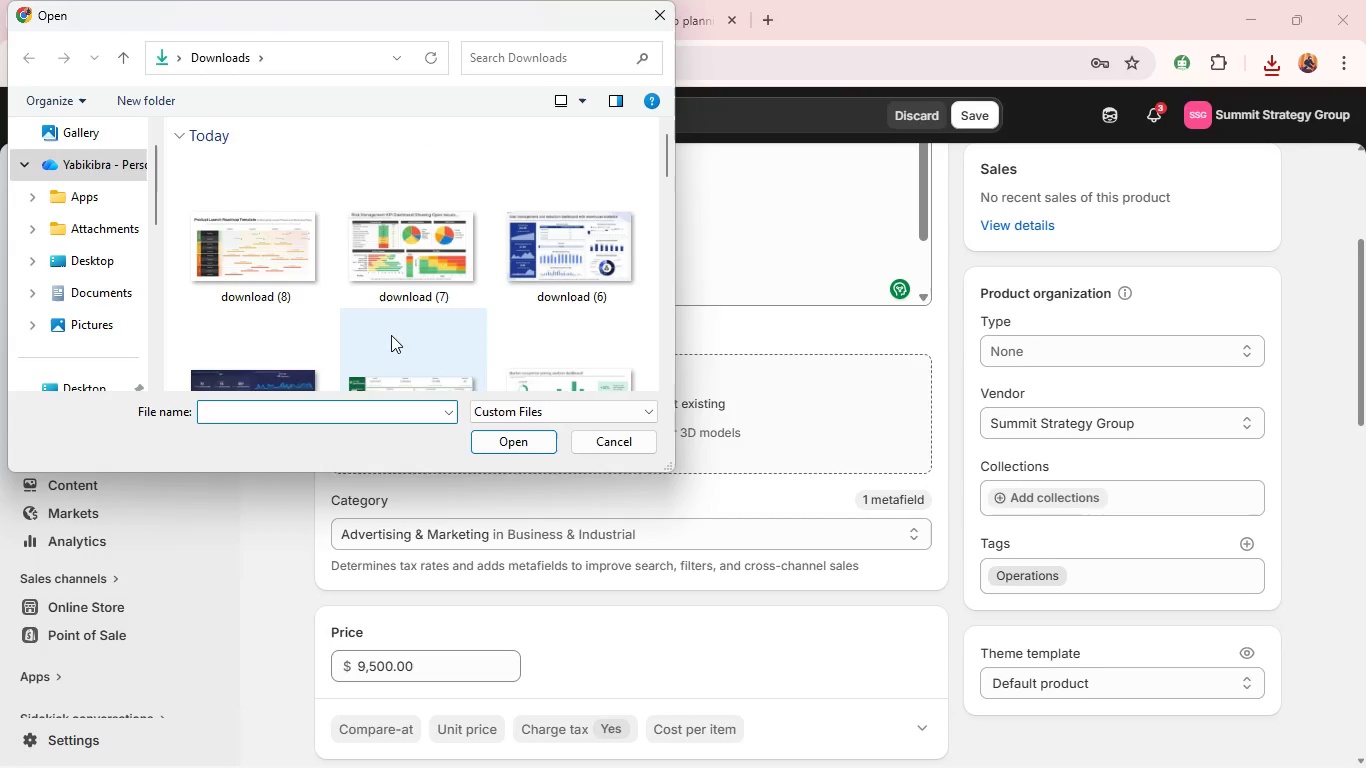 
left_click([289, 279])
 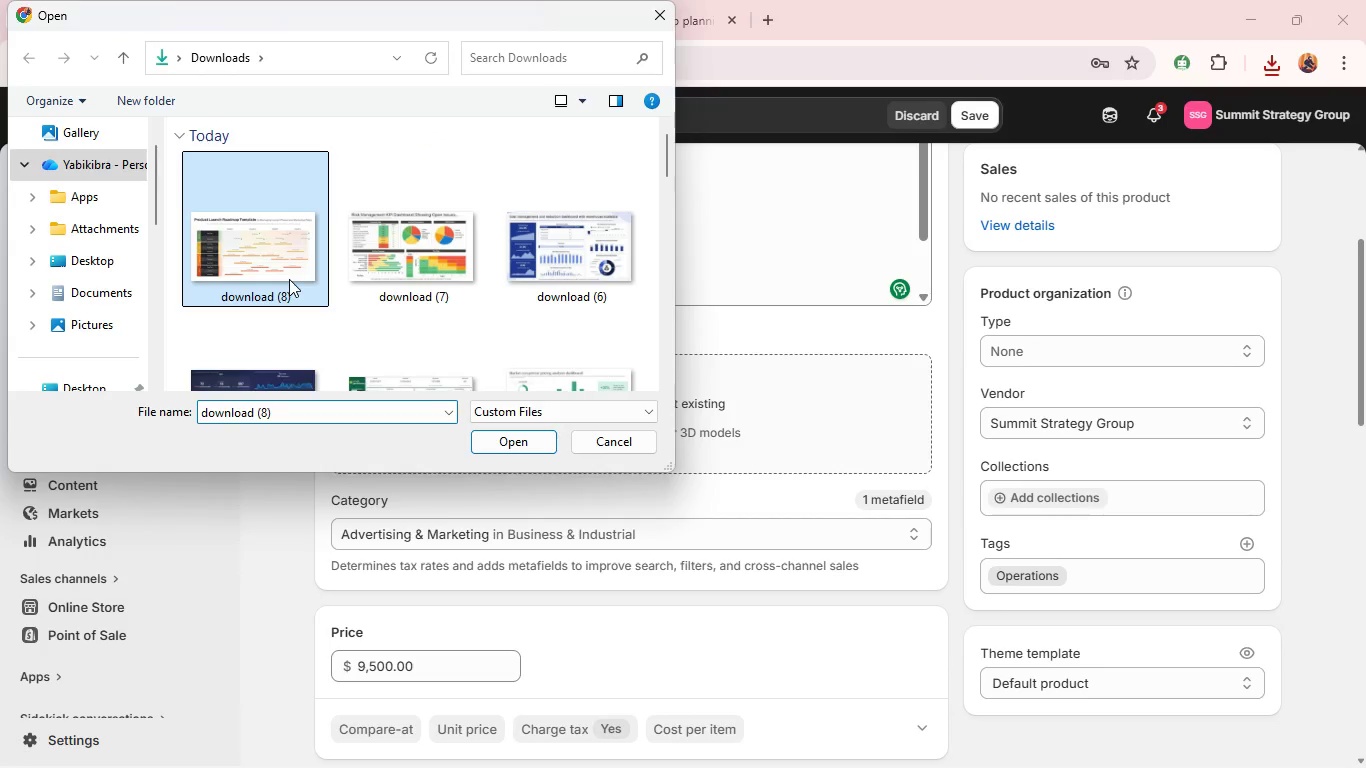 
key(Enter)
 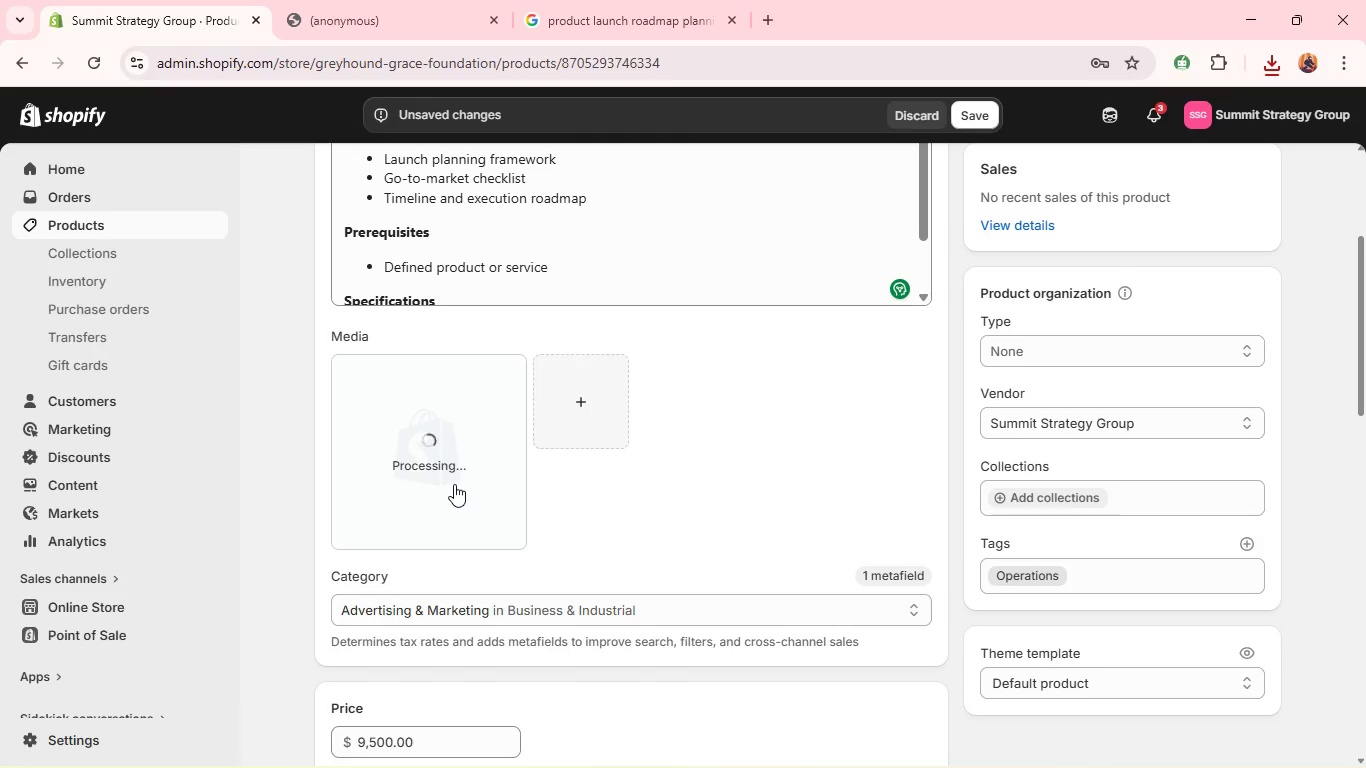 
wait(7.38)
 